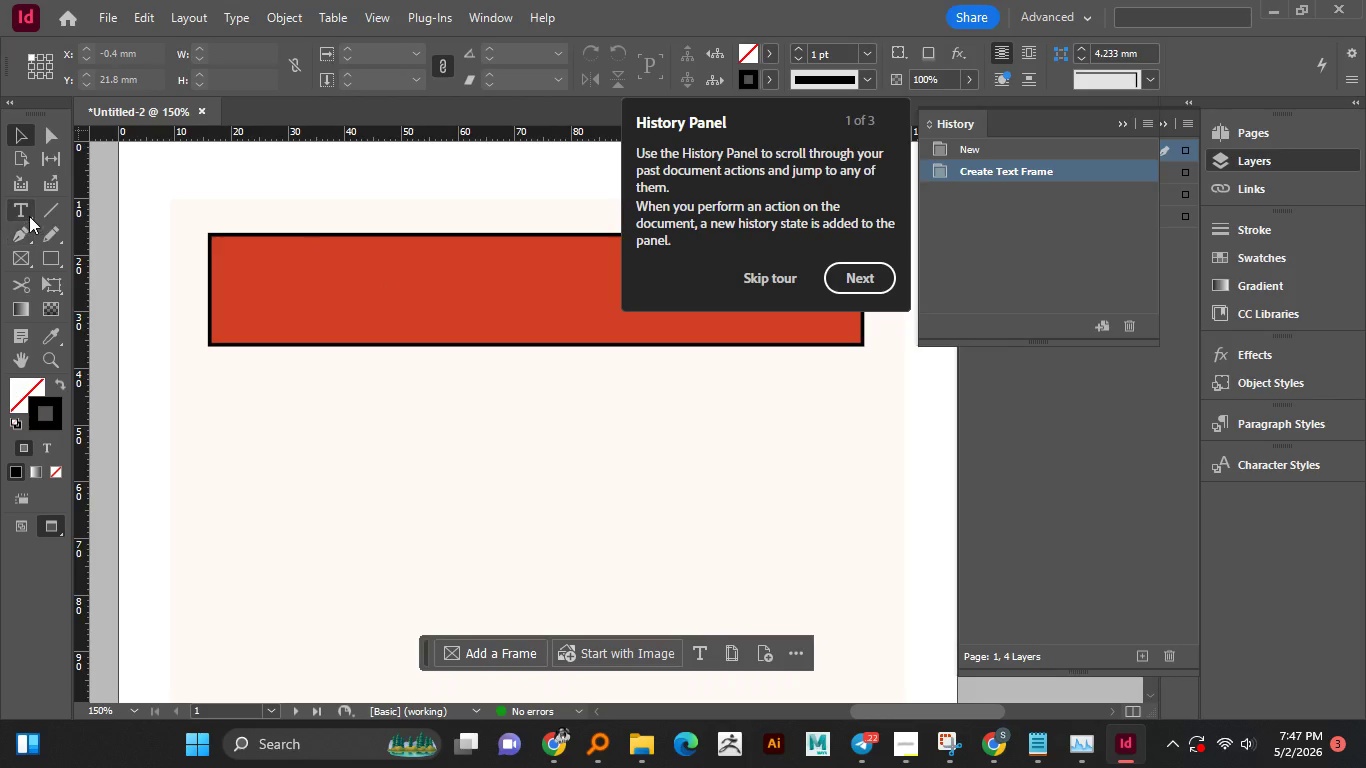 
left_click([26, 212])
 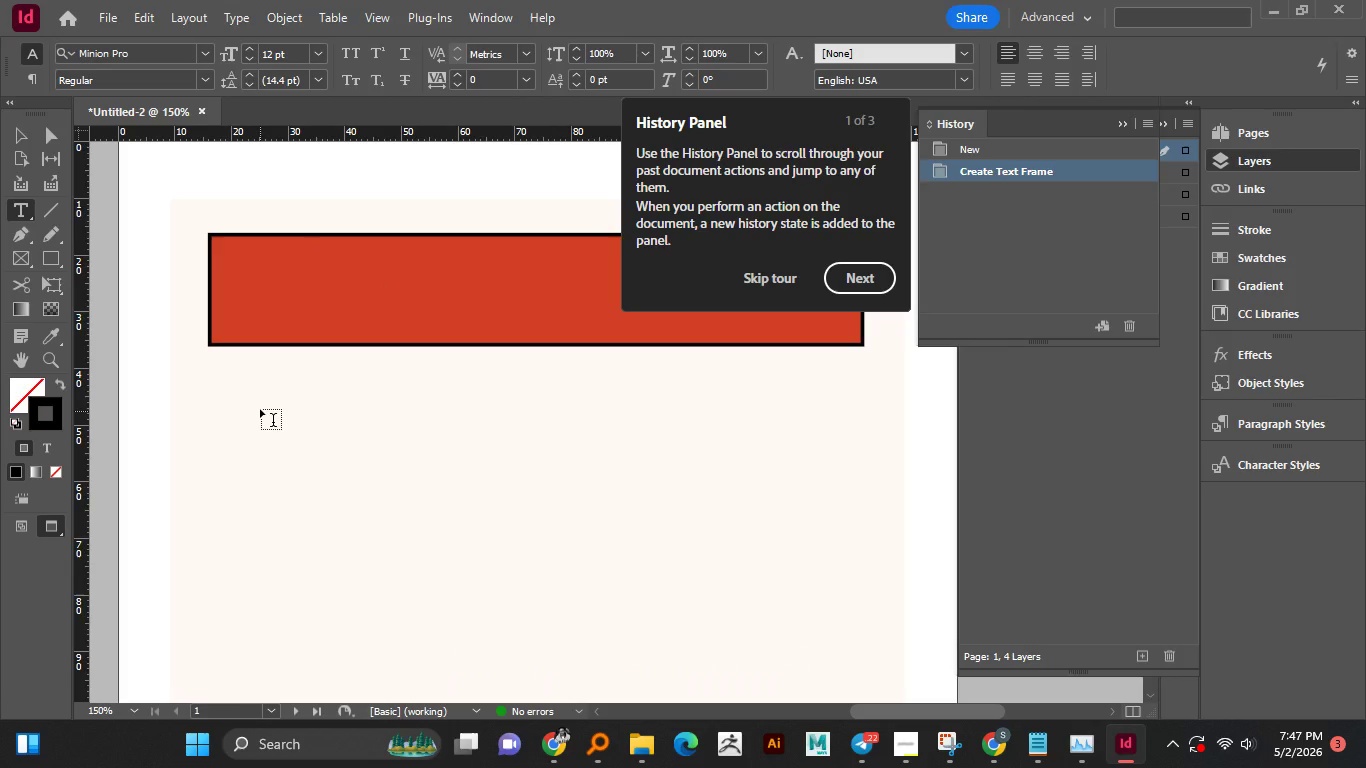 
left_click([260, 409])
 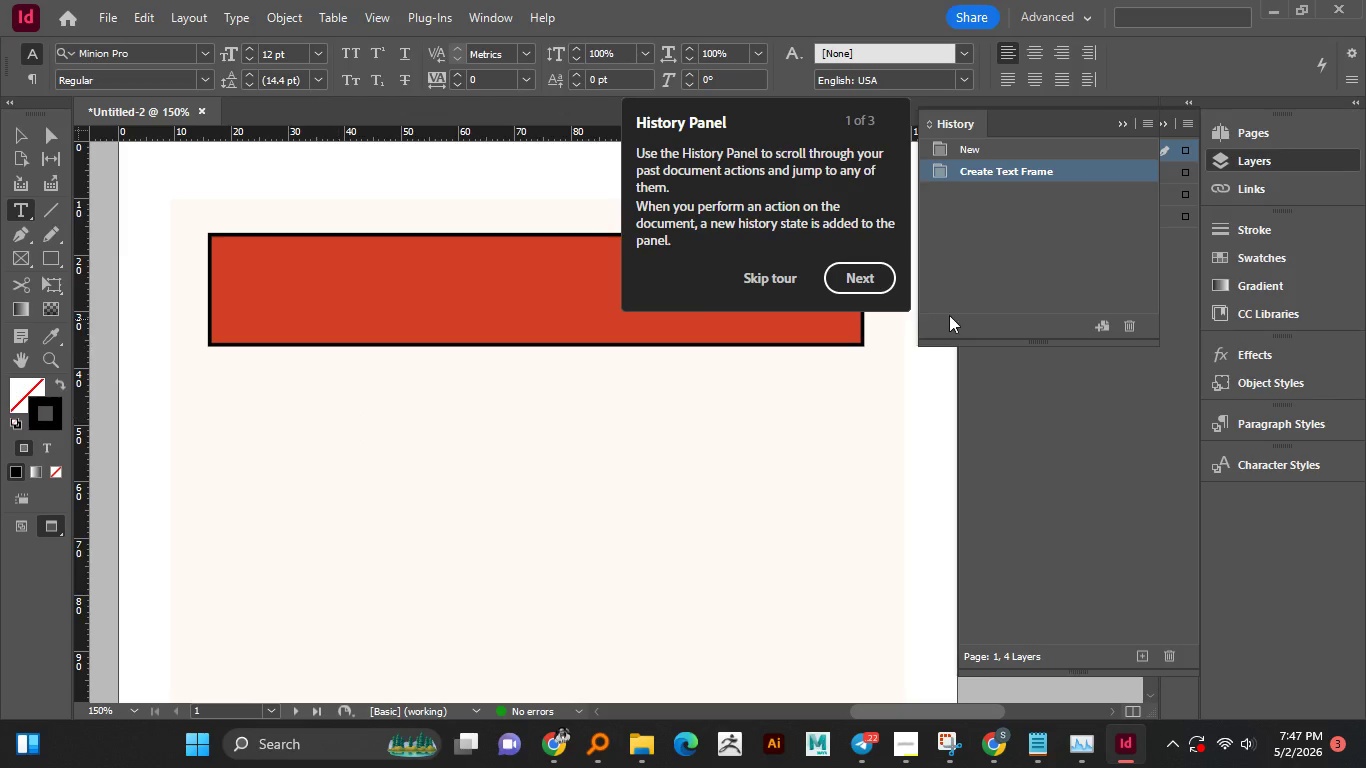 
left_click([868, 279])
 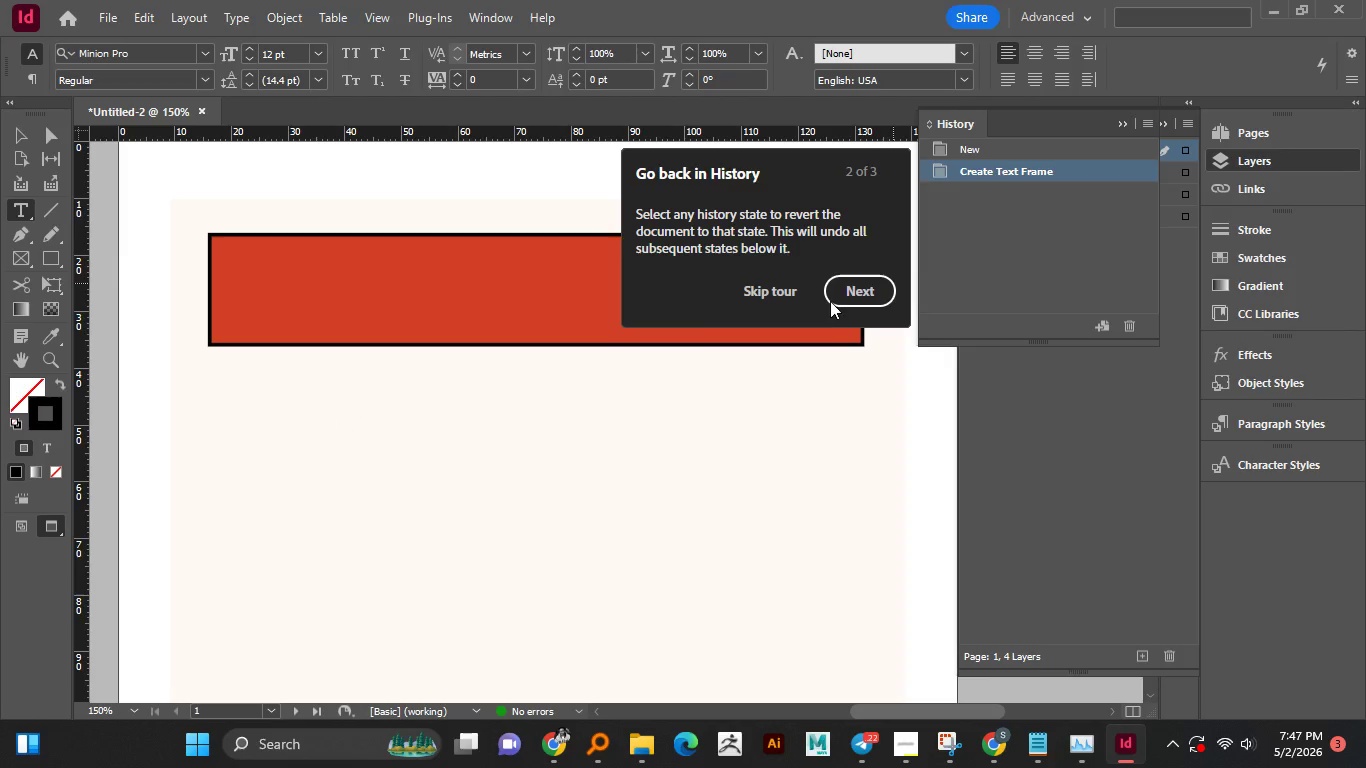 
left_click([843, 291])
 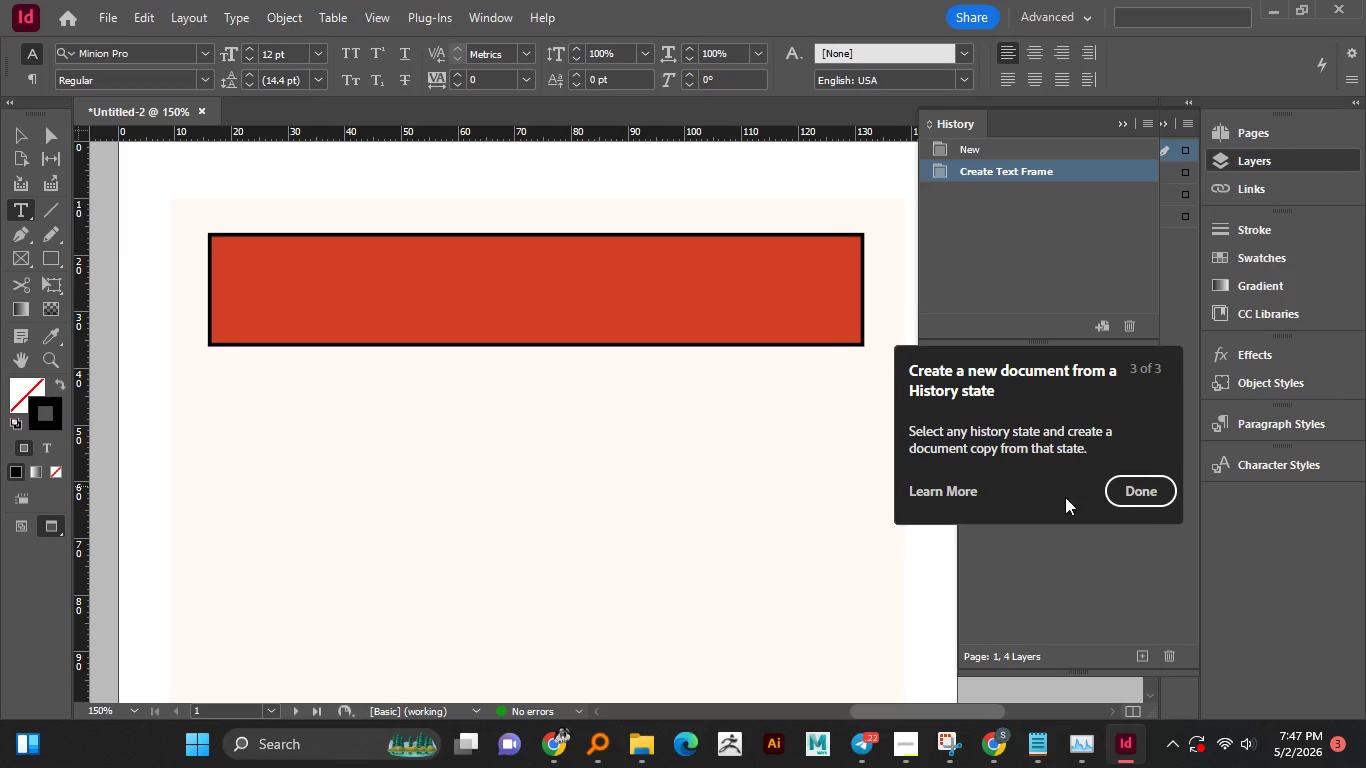 
left_click([1143, 494])
 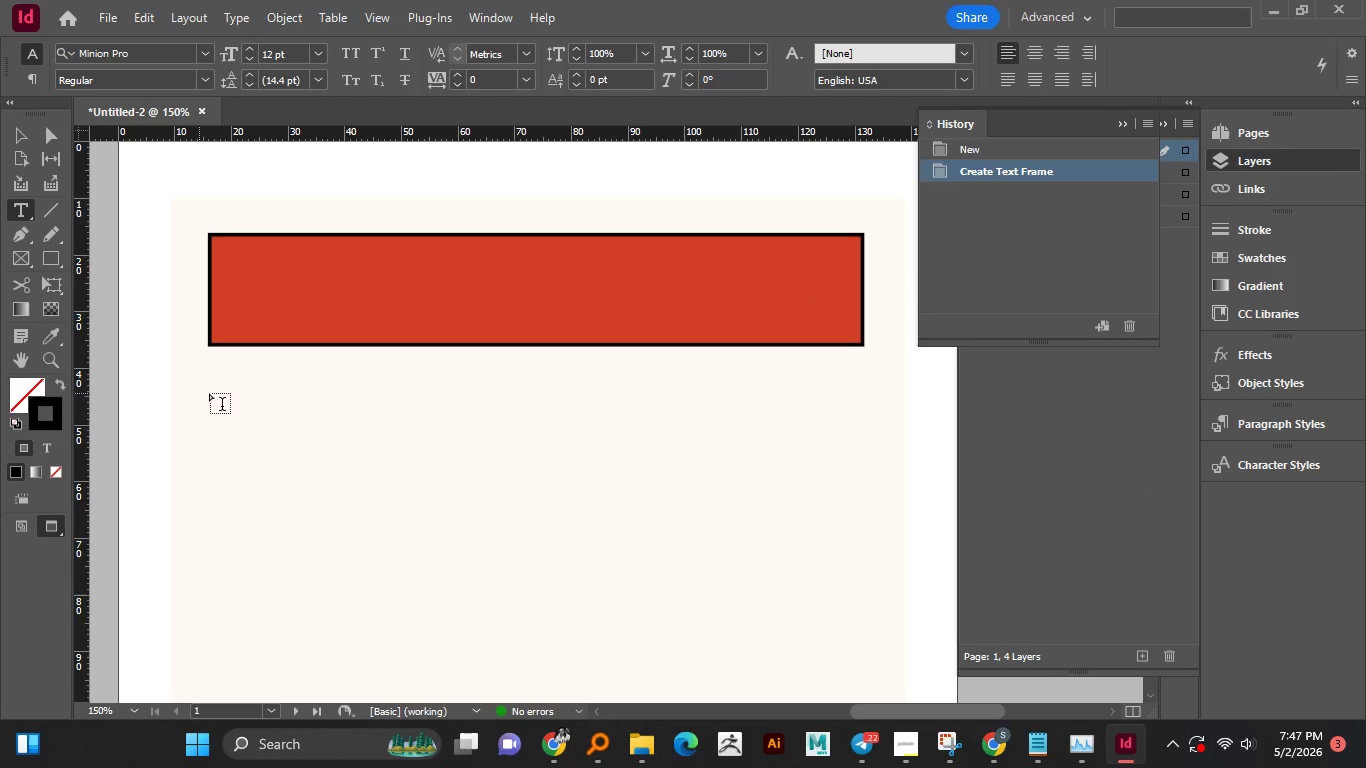 
left_click([229, 394])
 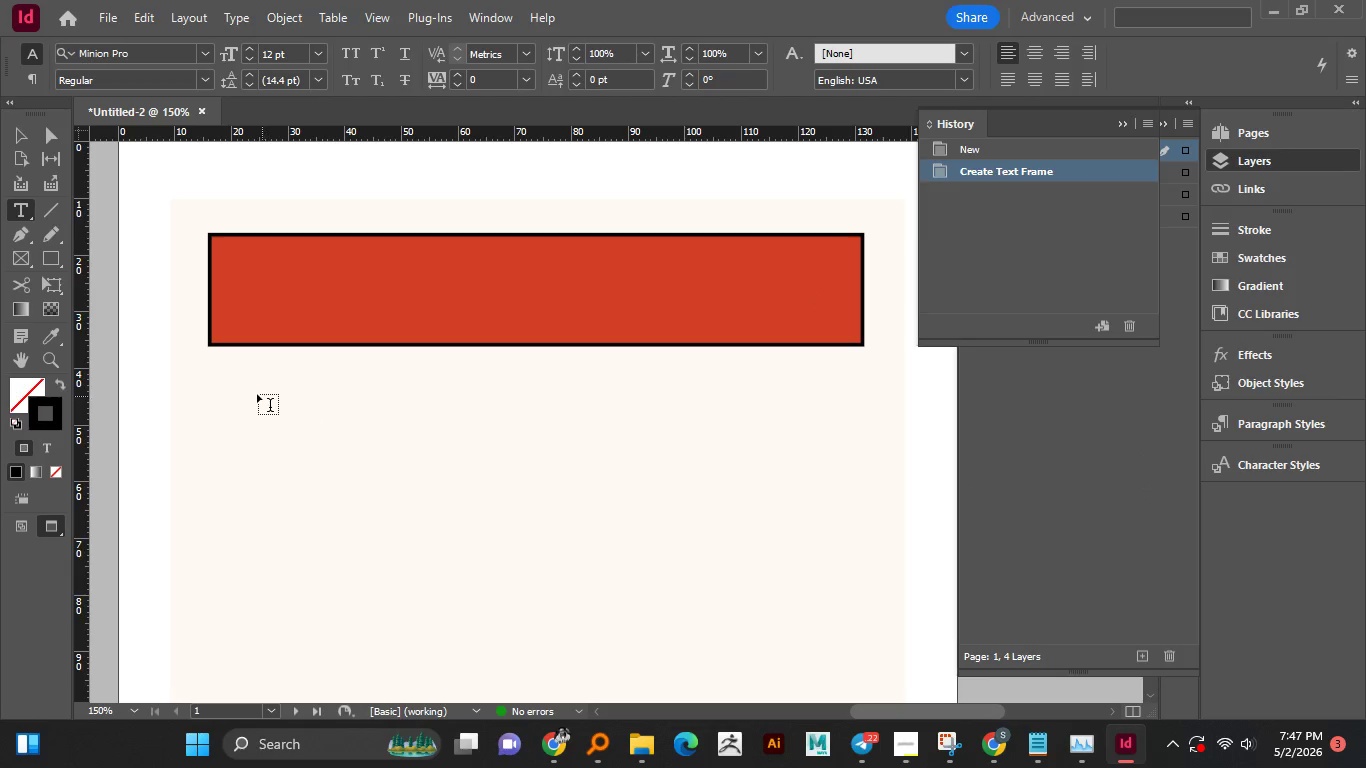 
left_click_drag(start_coordinate=[217, 374], to_coordinate=[751, 494])
 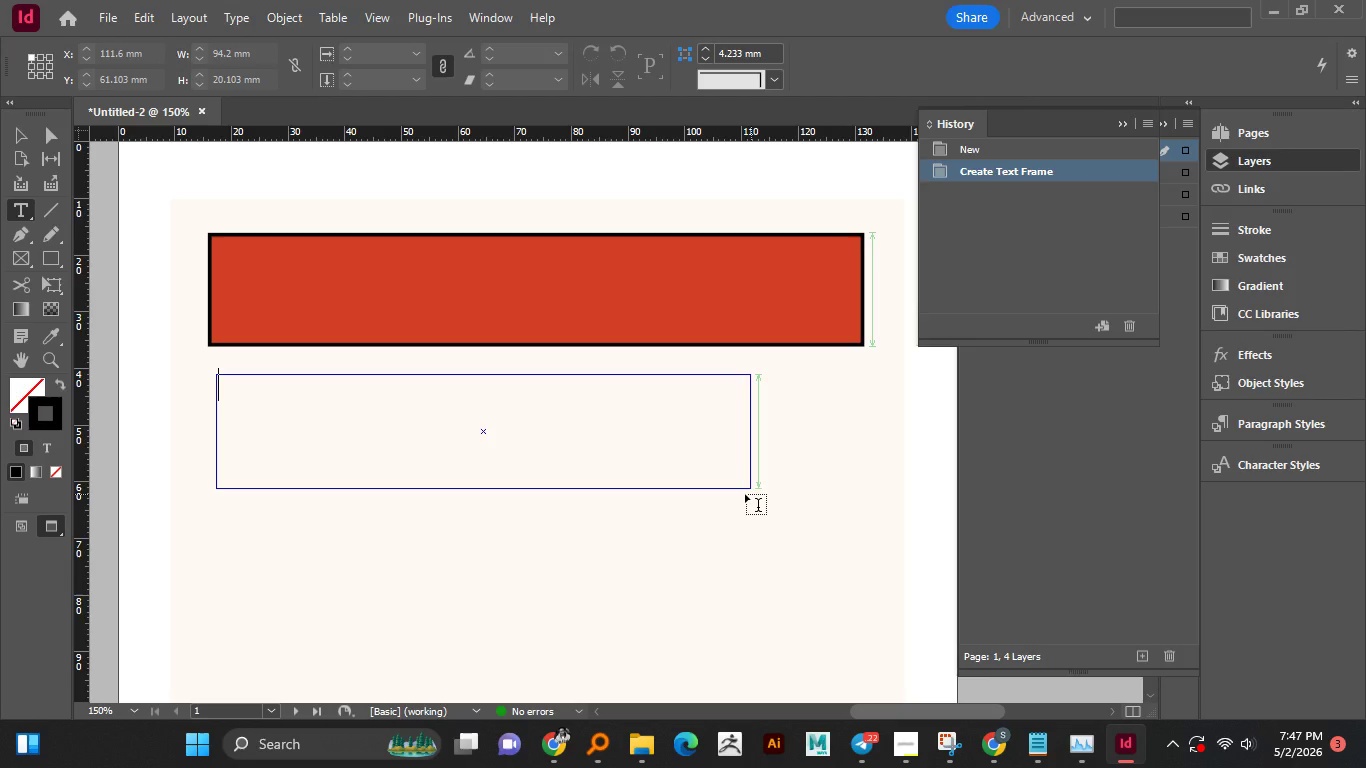 
key(Control+V)
 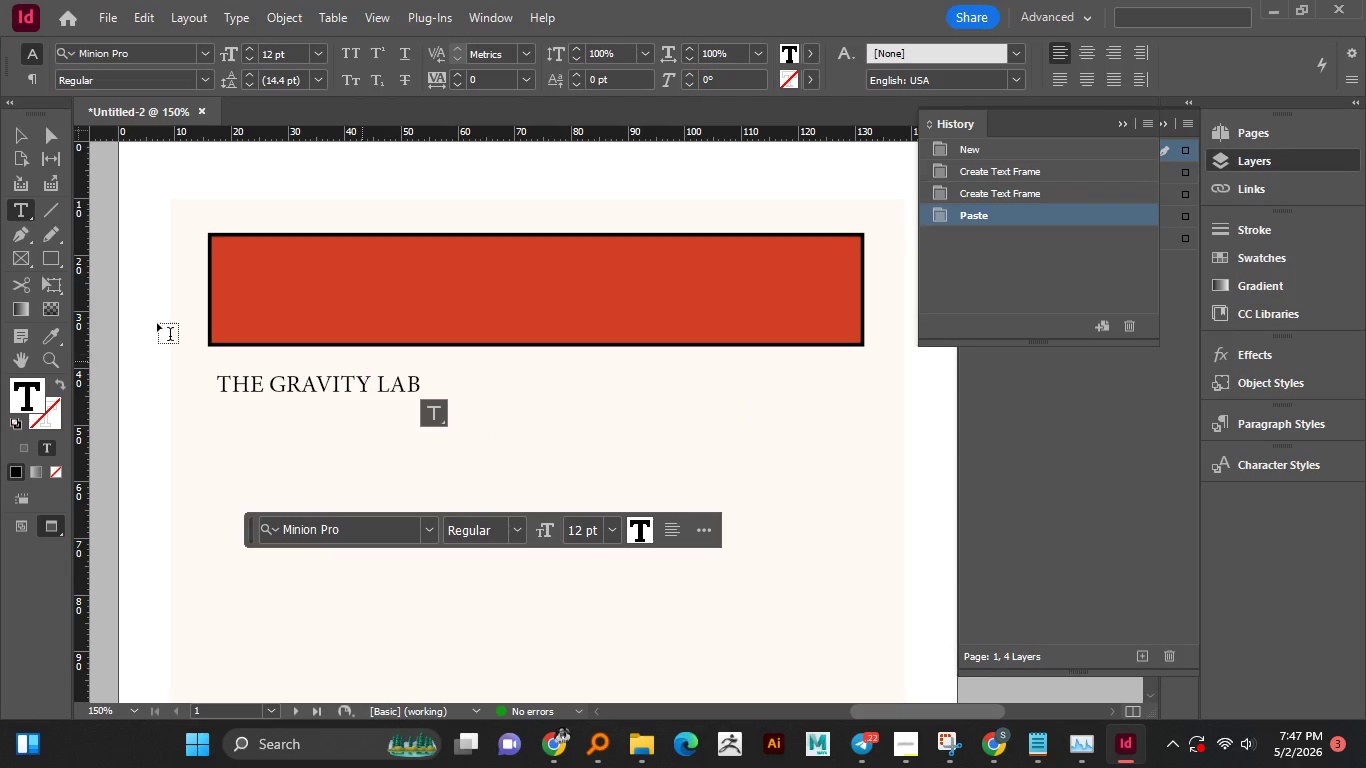 
hold_key(key=ControlLeft, duration=1.51)
left_click_drag(start_coordinate=[749, 489], to_coordinate=[450, 467])
 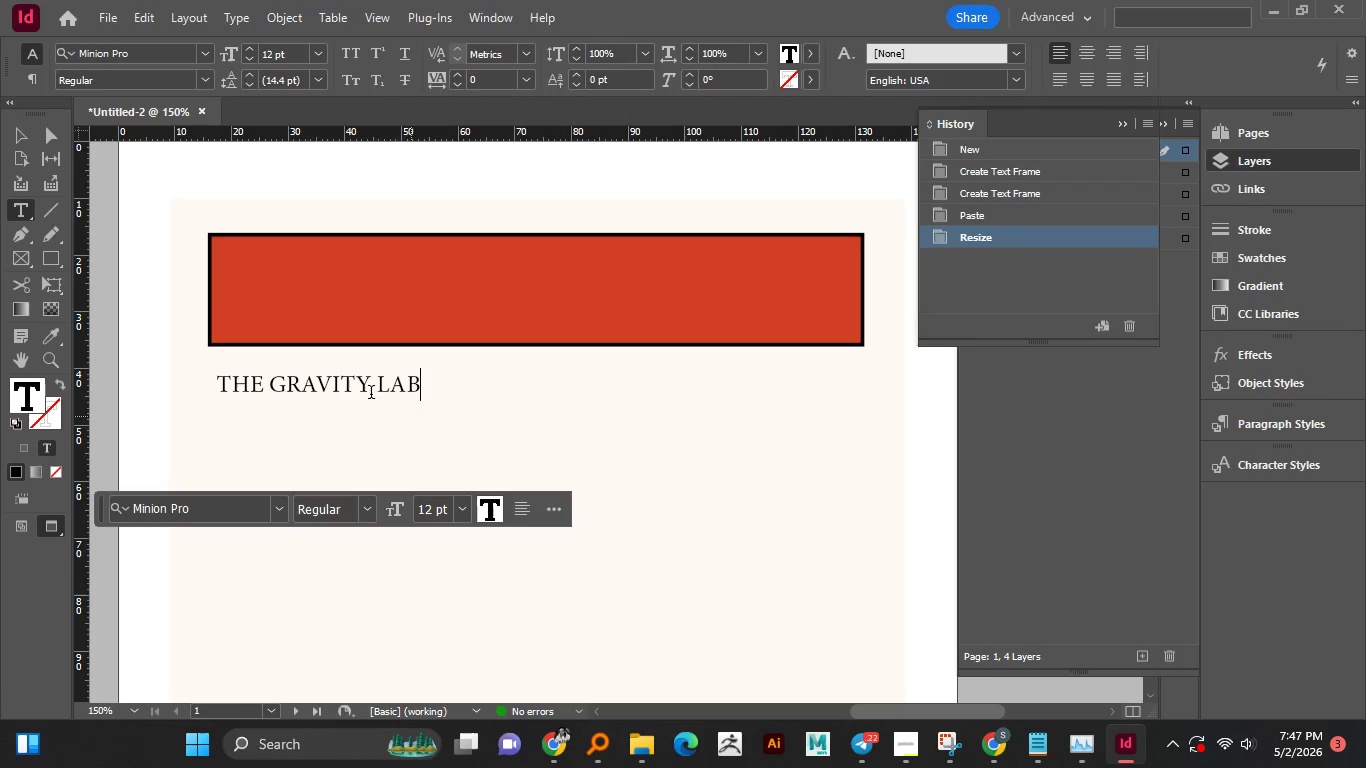 
hold_key(key=ControlLeft, duration=1.5)
 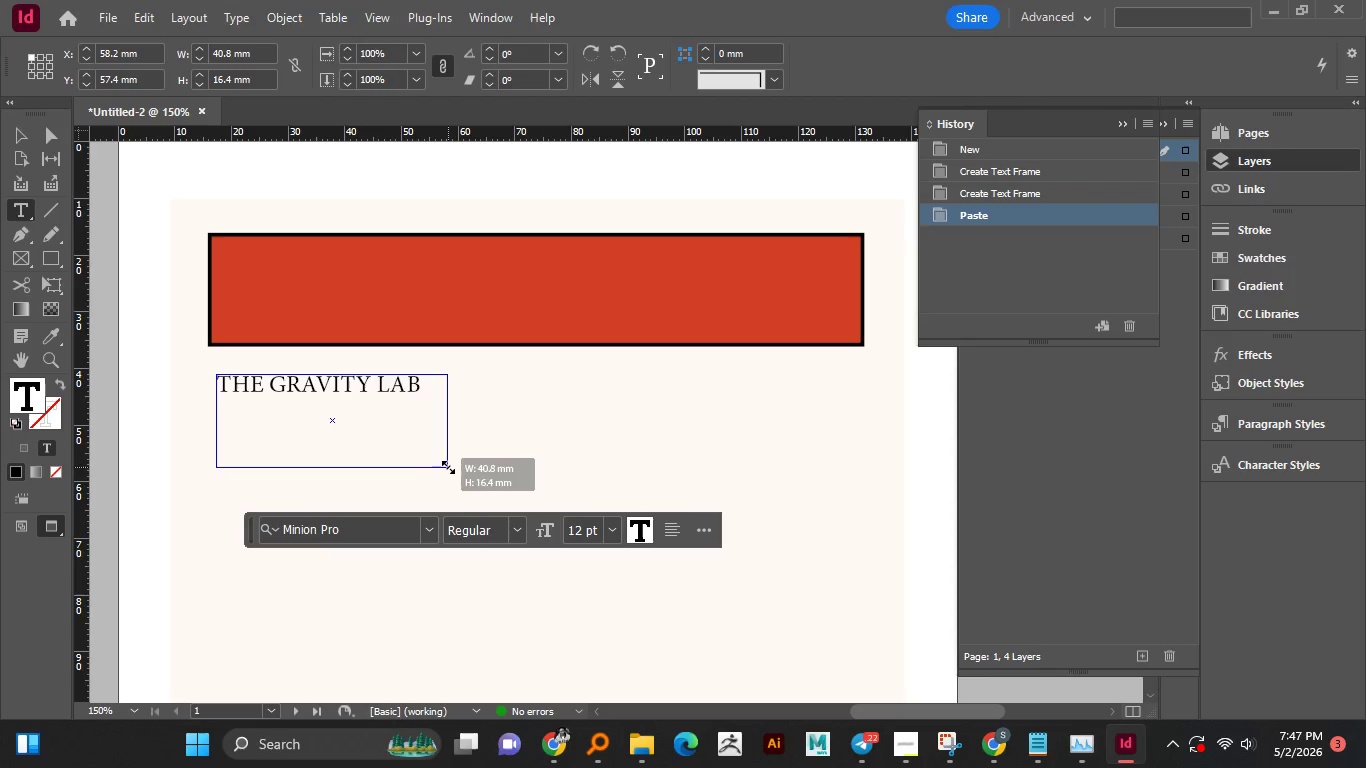 
hold_key(key=ControlLeft, duration=1.03)
 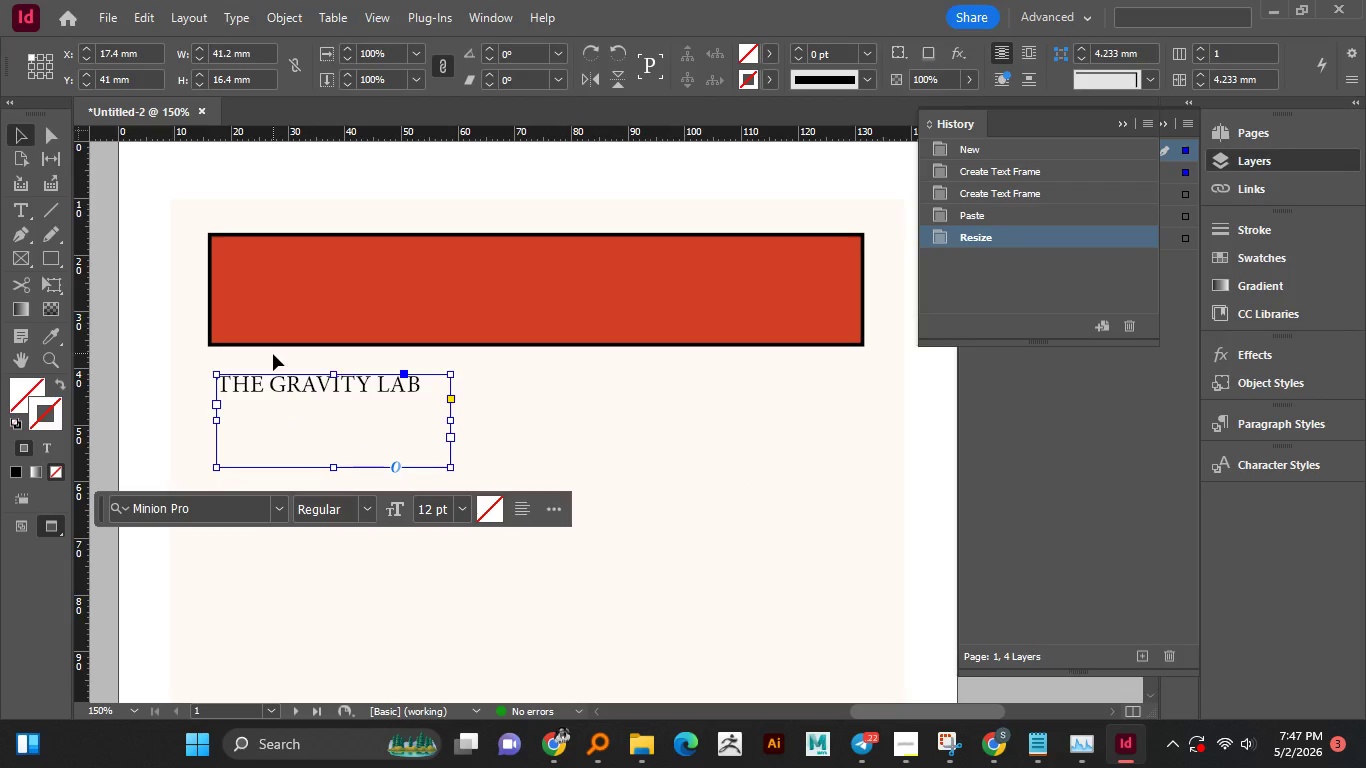 
left_click_drag(start_coordinate=[283, 387], to_coordinate=[286, 253])
 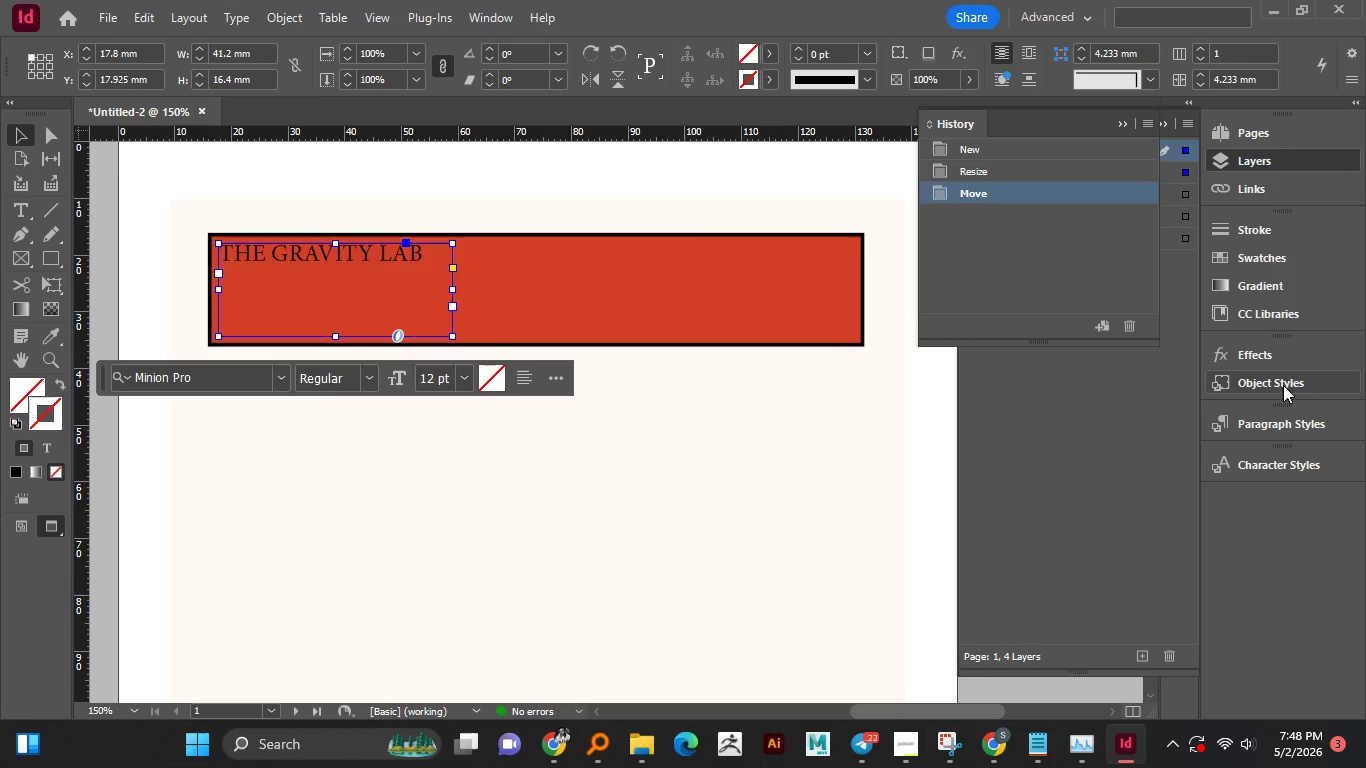 
wait(20.84)
 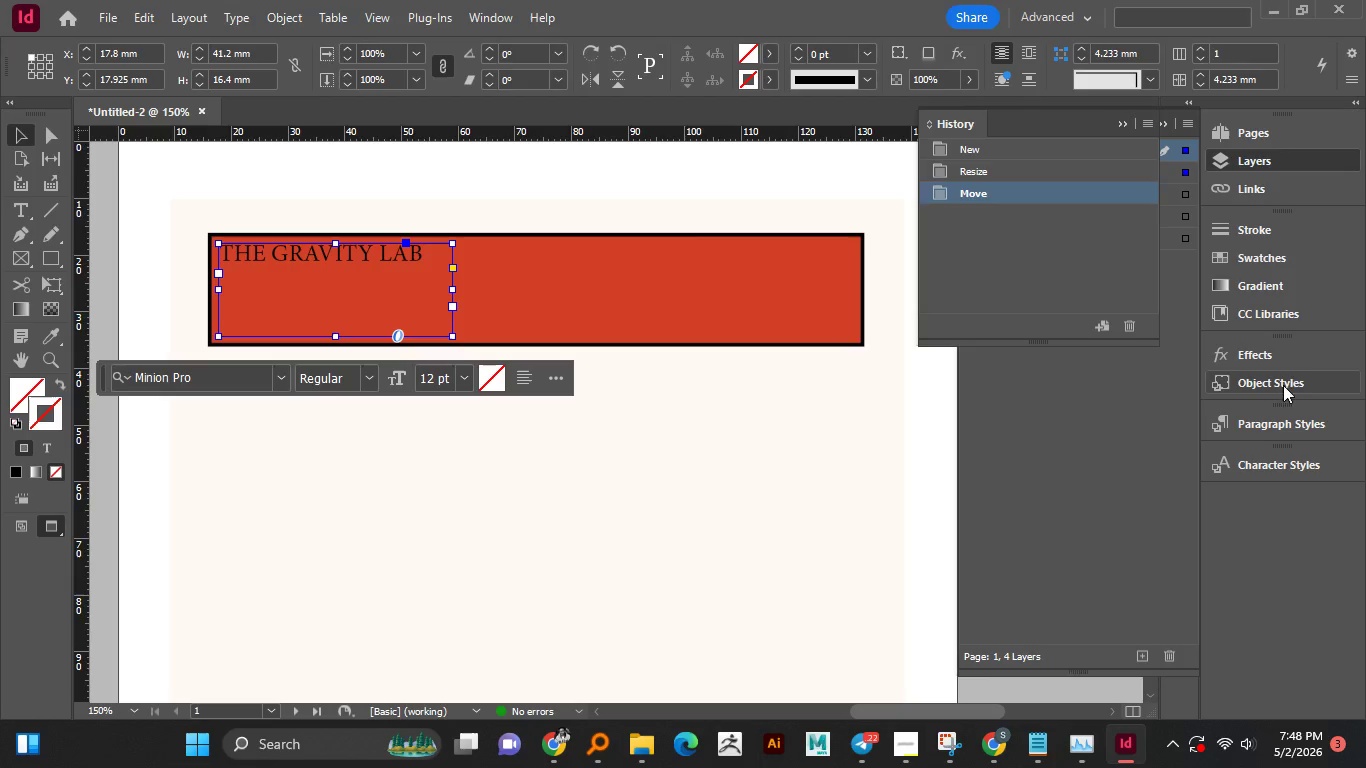 
double_click([358, 251])
 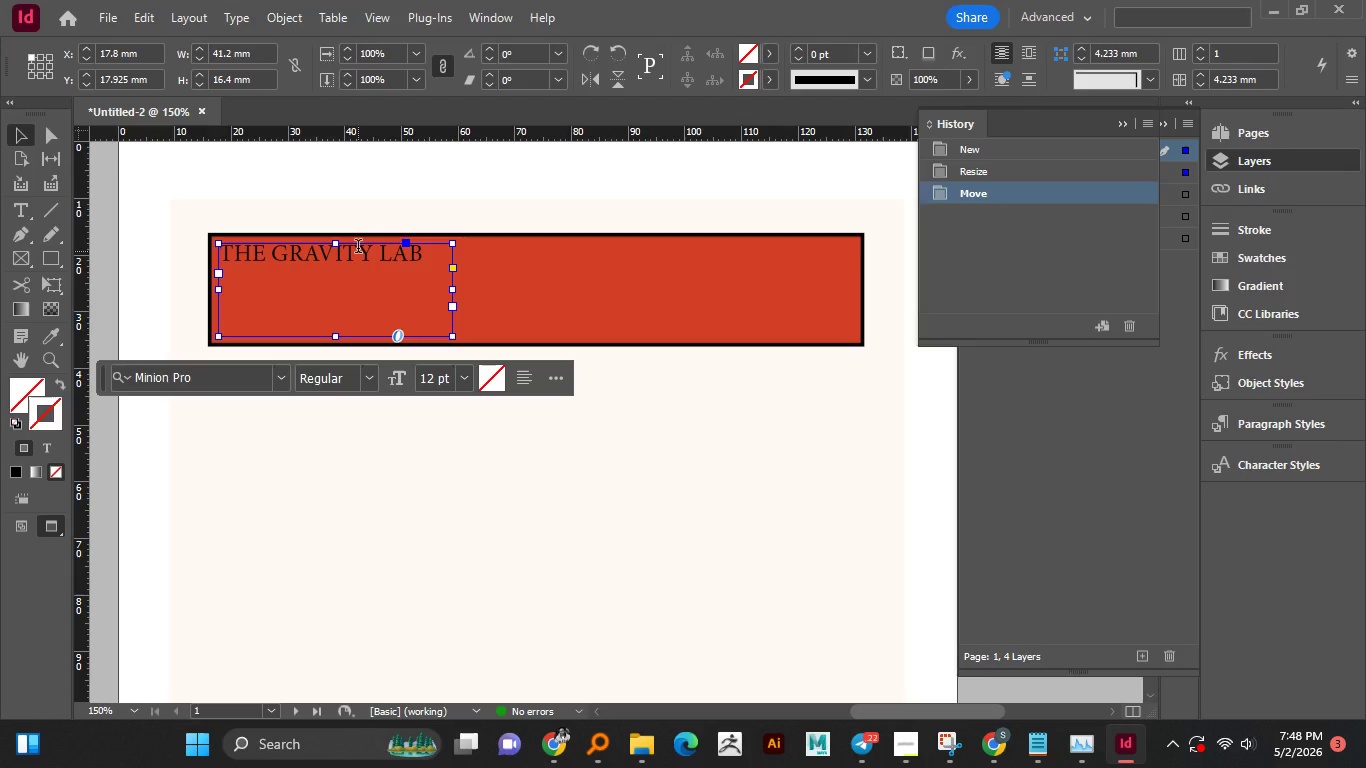 
left_click([358, 248])
 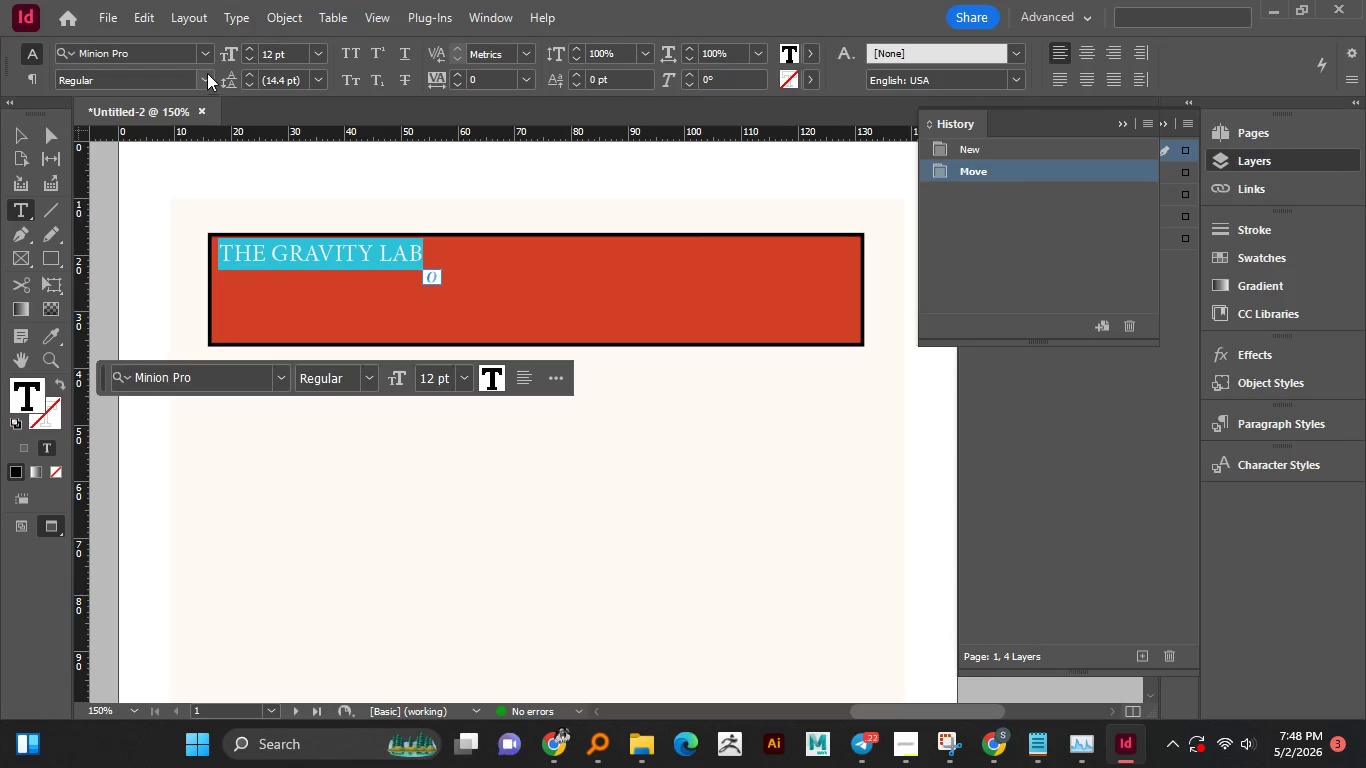 
left_click([201, 47])
 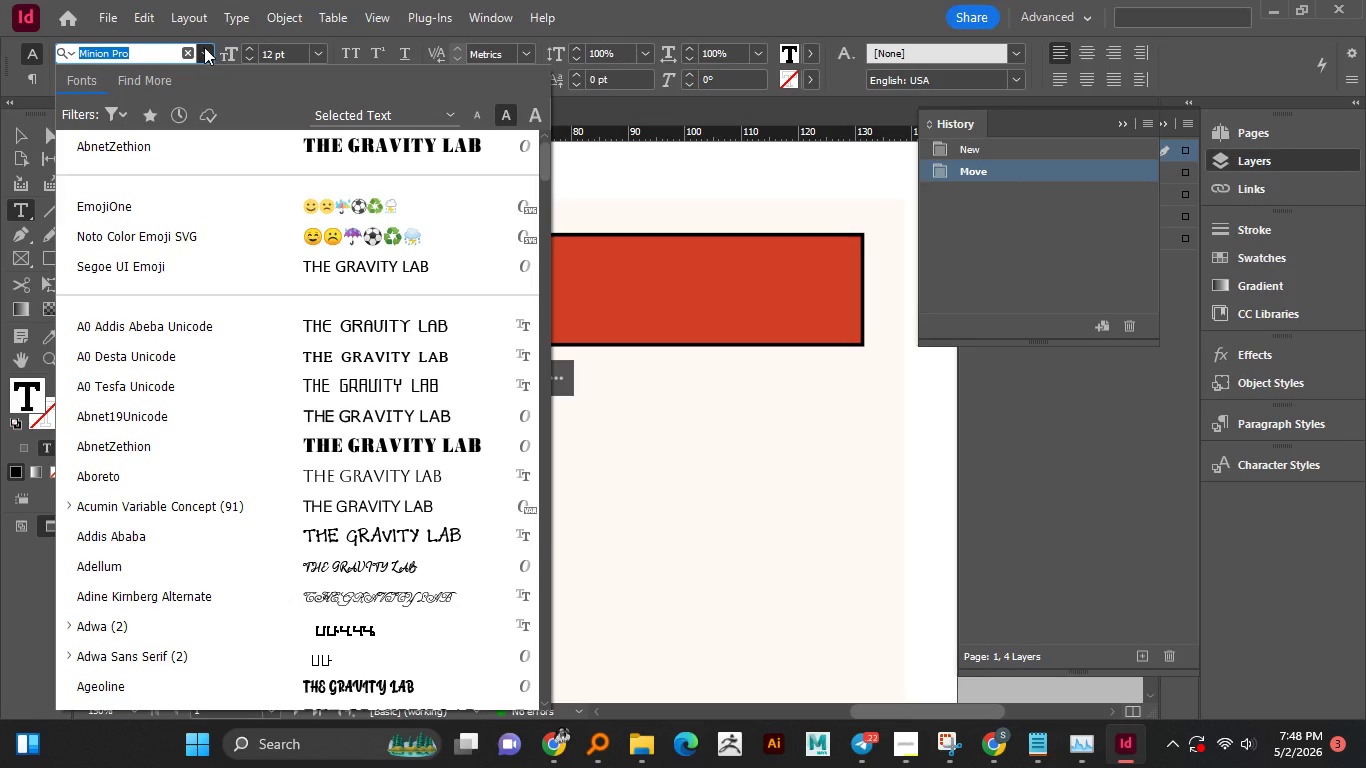 
scroll: coordinate [238, 371], scroll_direction: down, amount: 4.0
 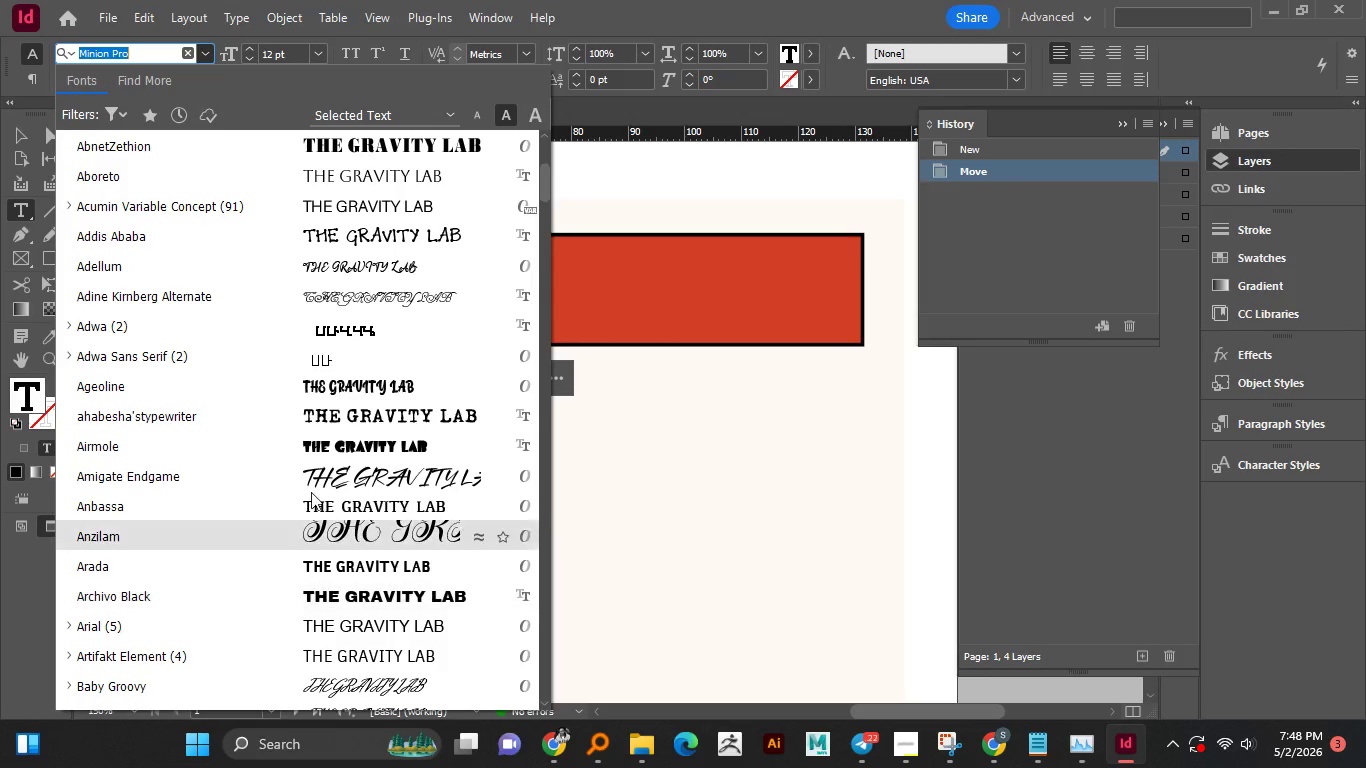 
wait(6.78)
 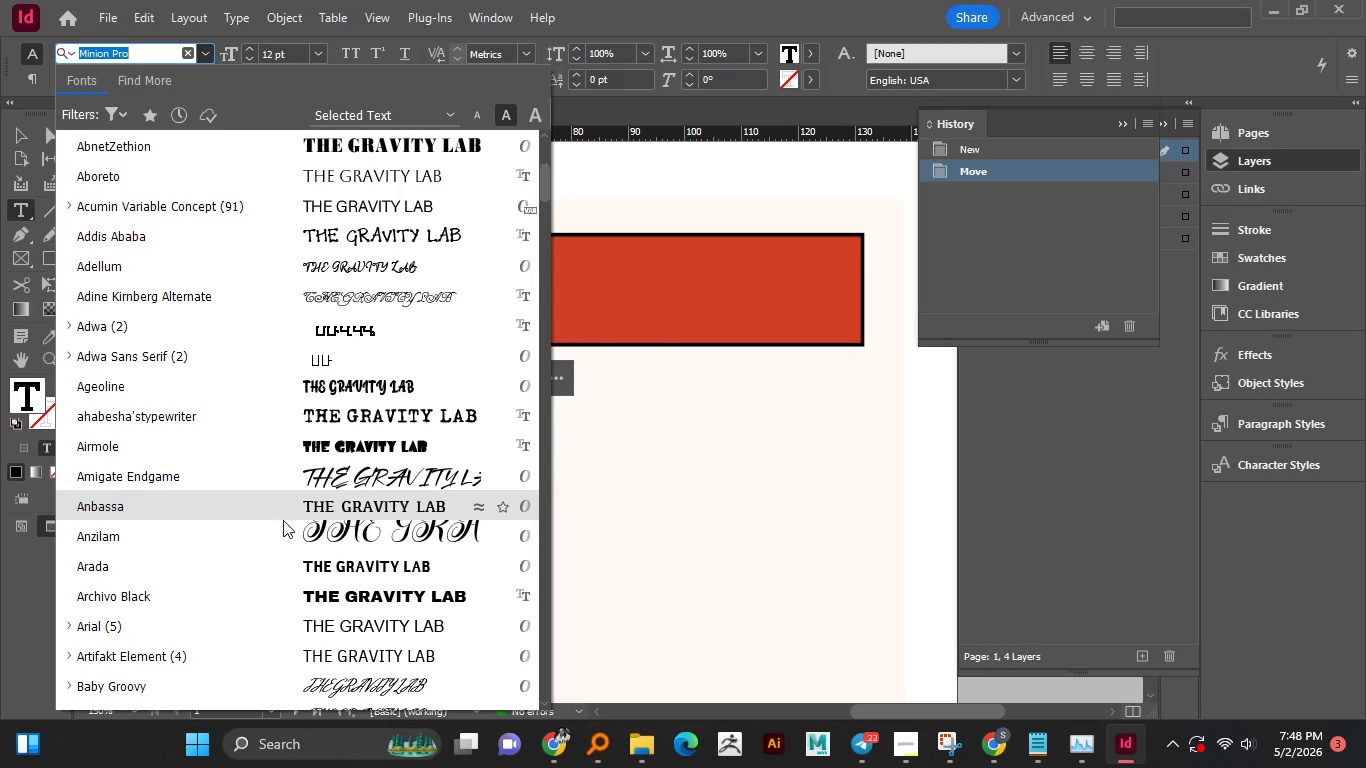 
type(ntr)
 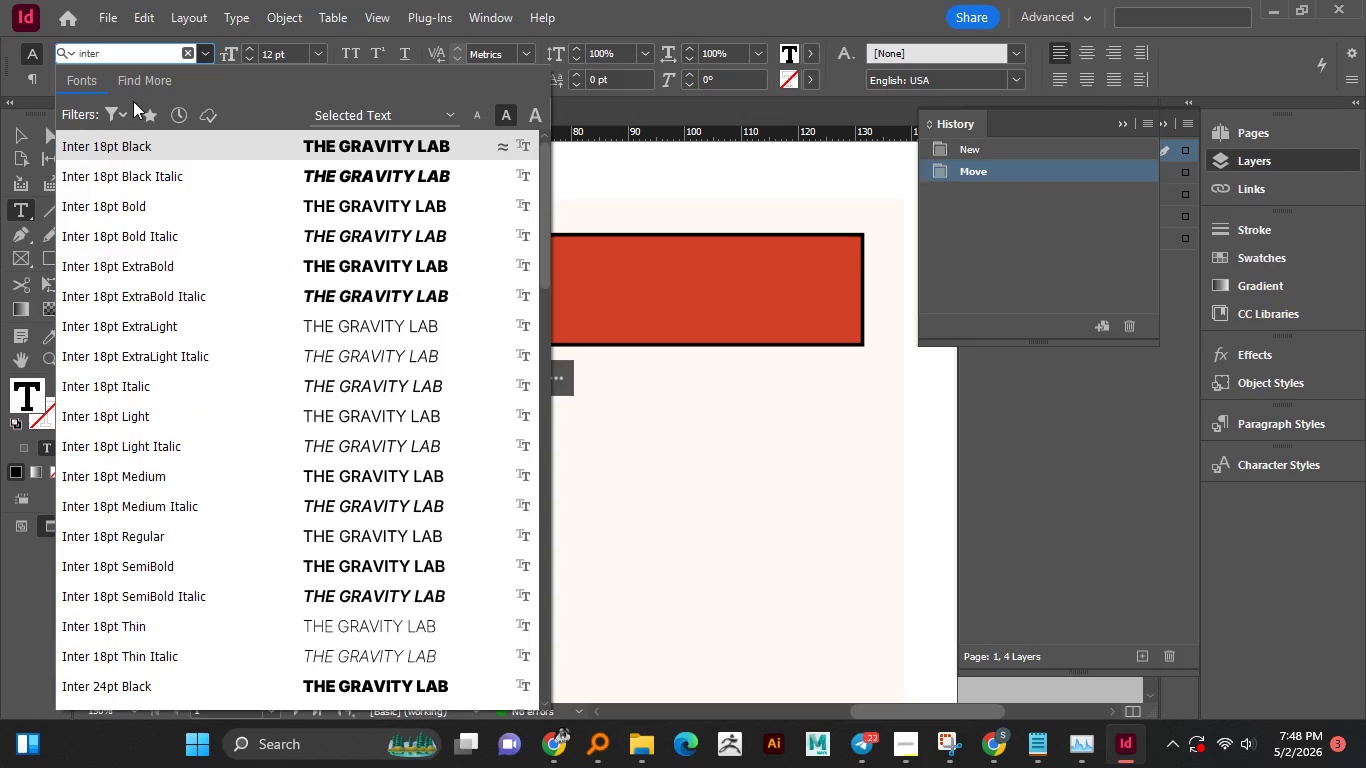 
hold_key(key=E, duration=0.41)
 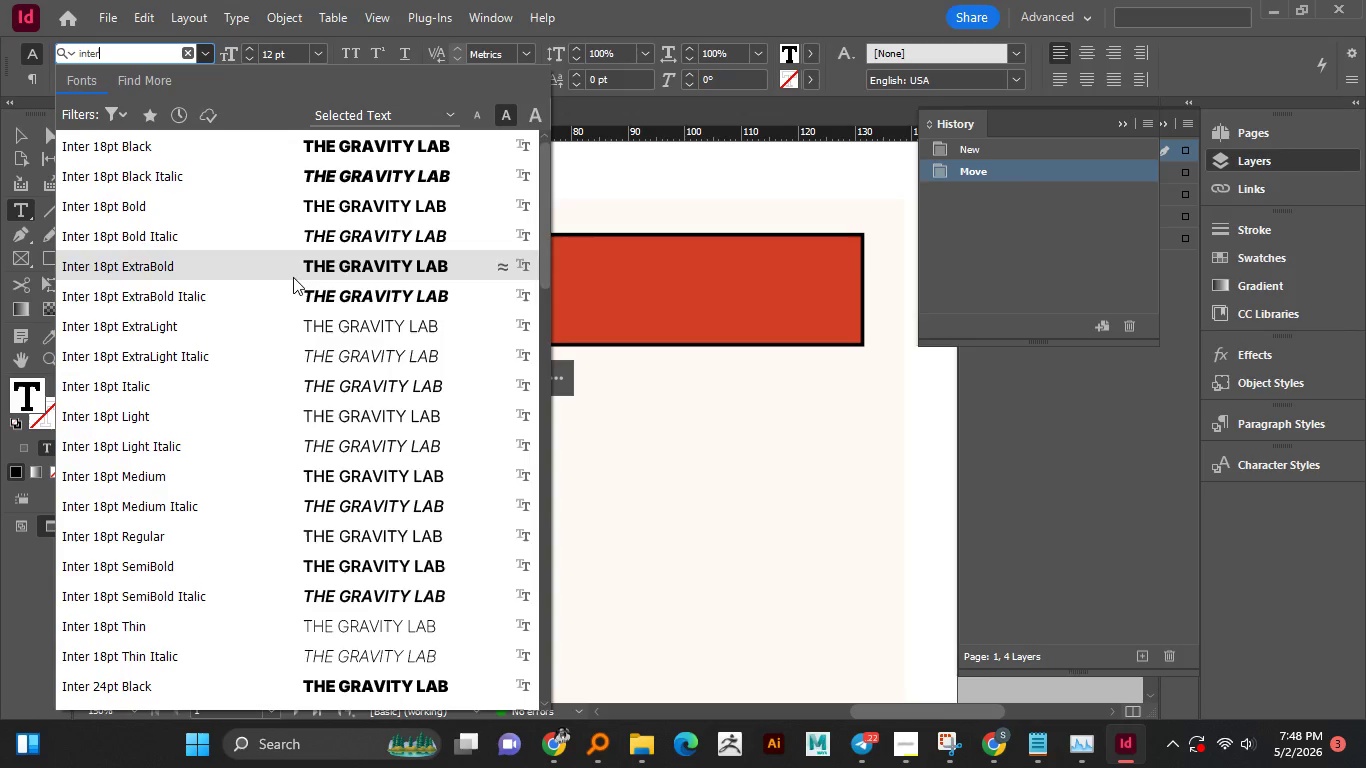 
wait(10.2)
 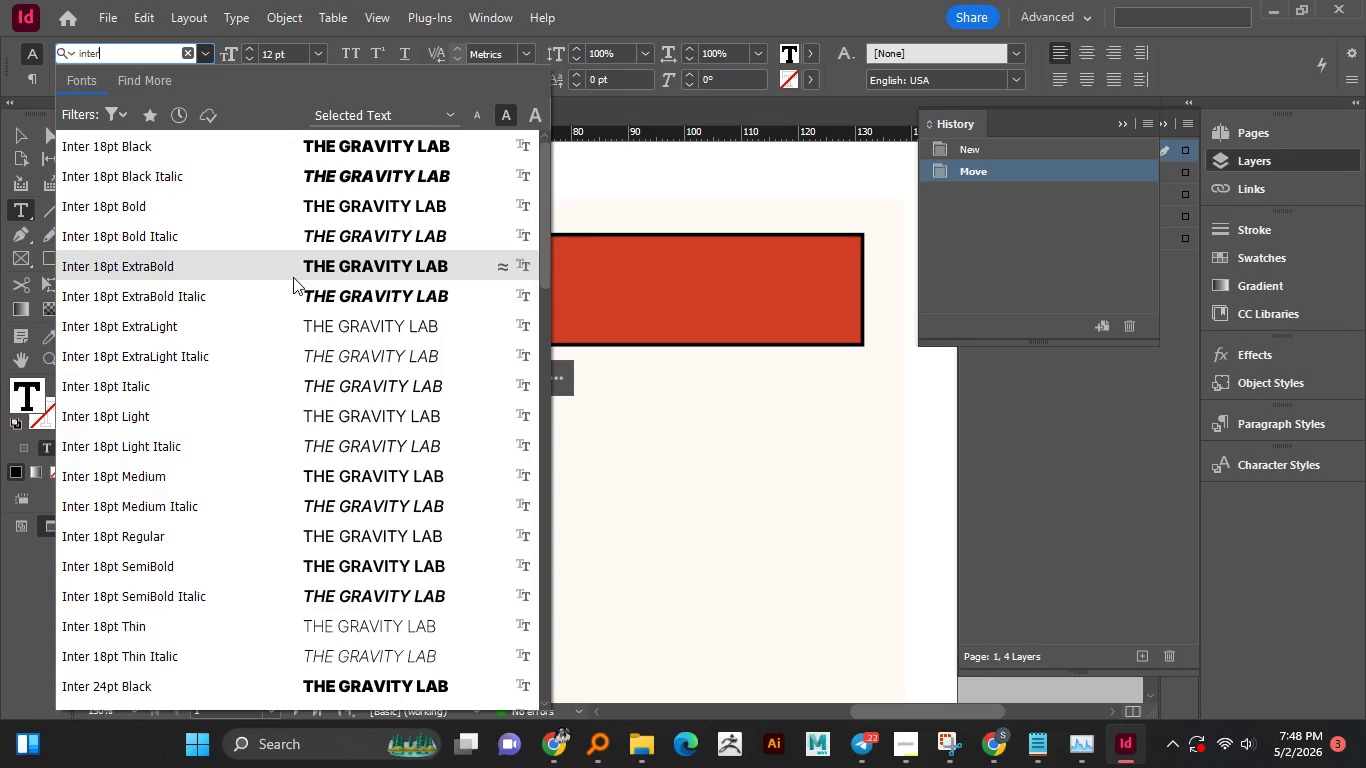 
left_click([376, 567])
 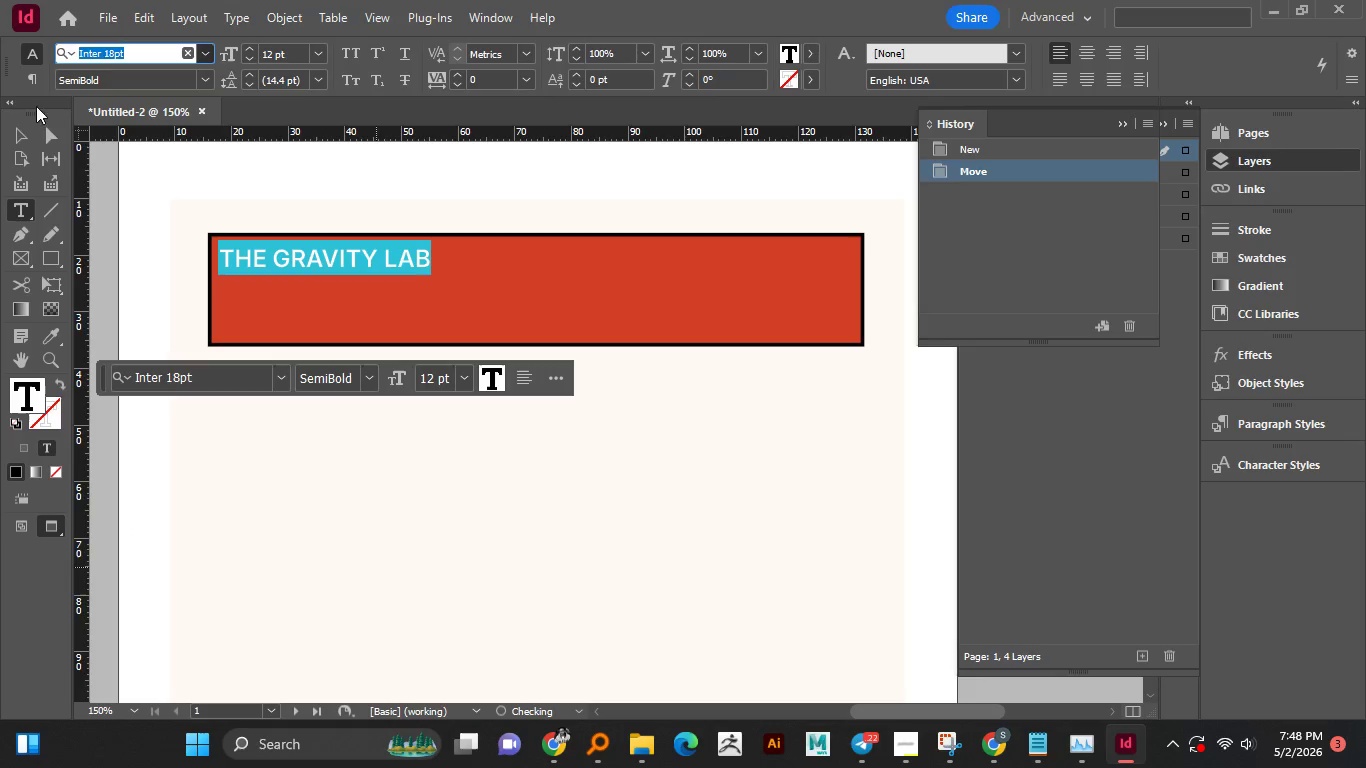 
left_click([21, 130])
 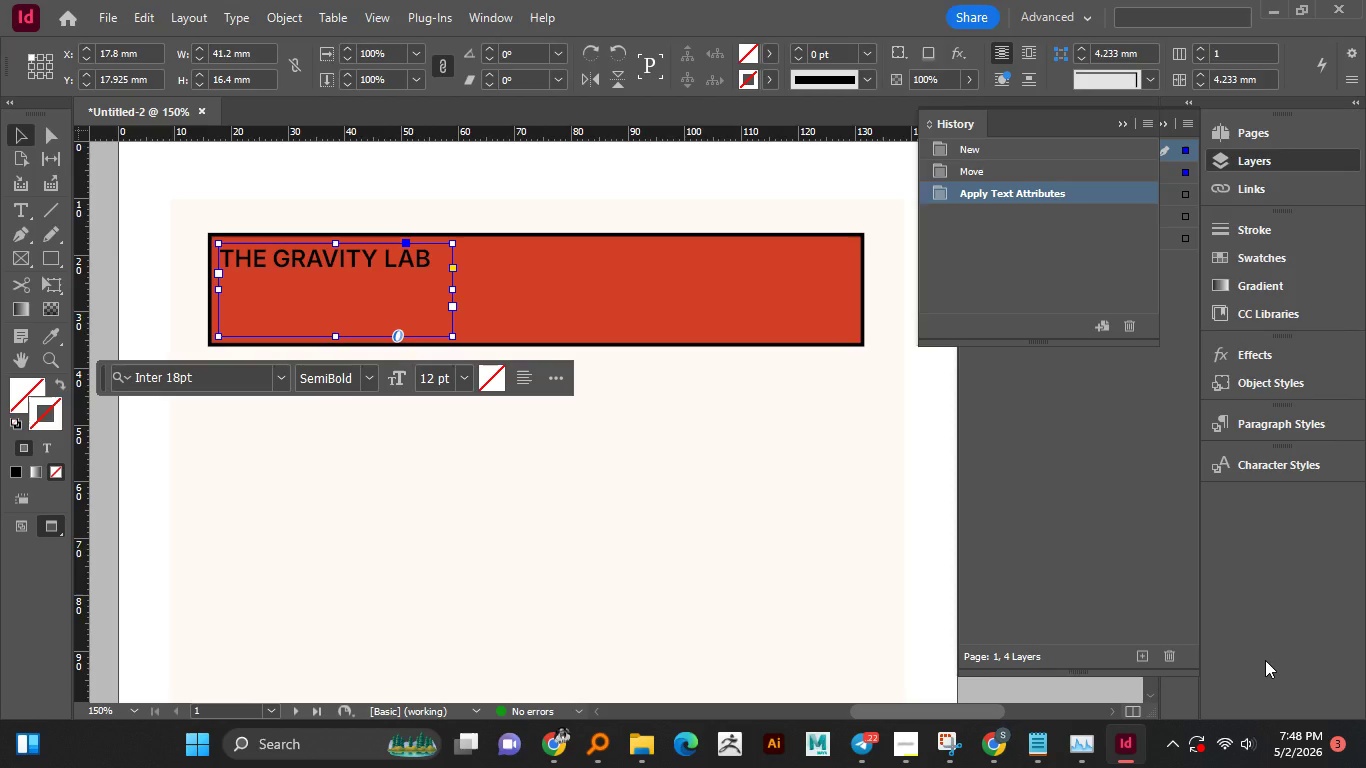 
wait(8.92)
 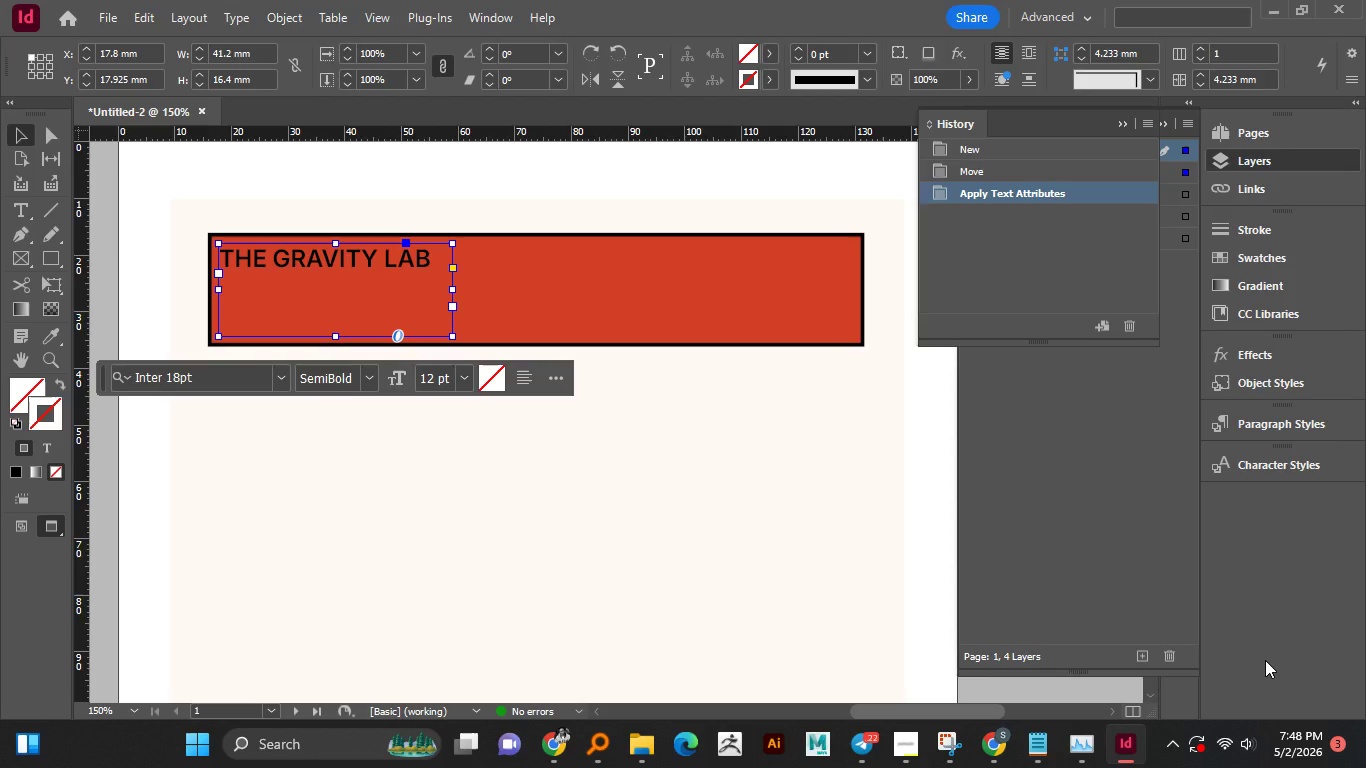 
double_click([301, 255])
 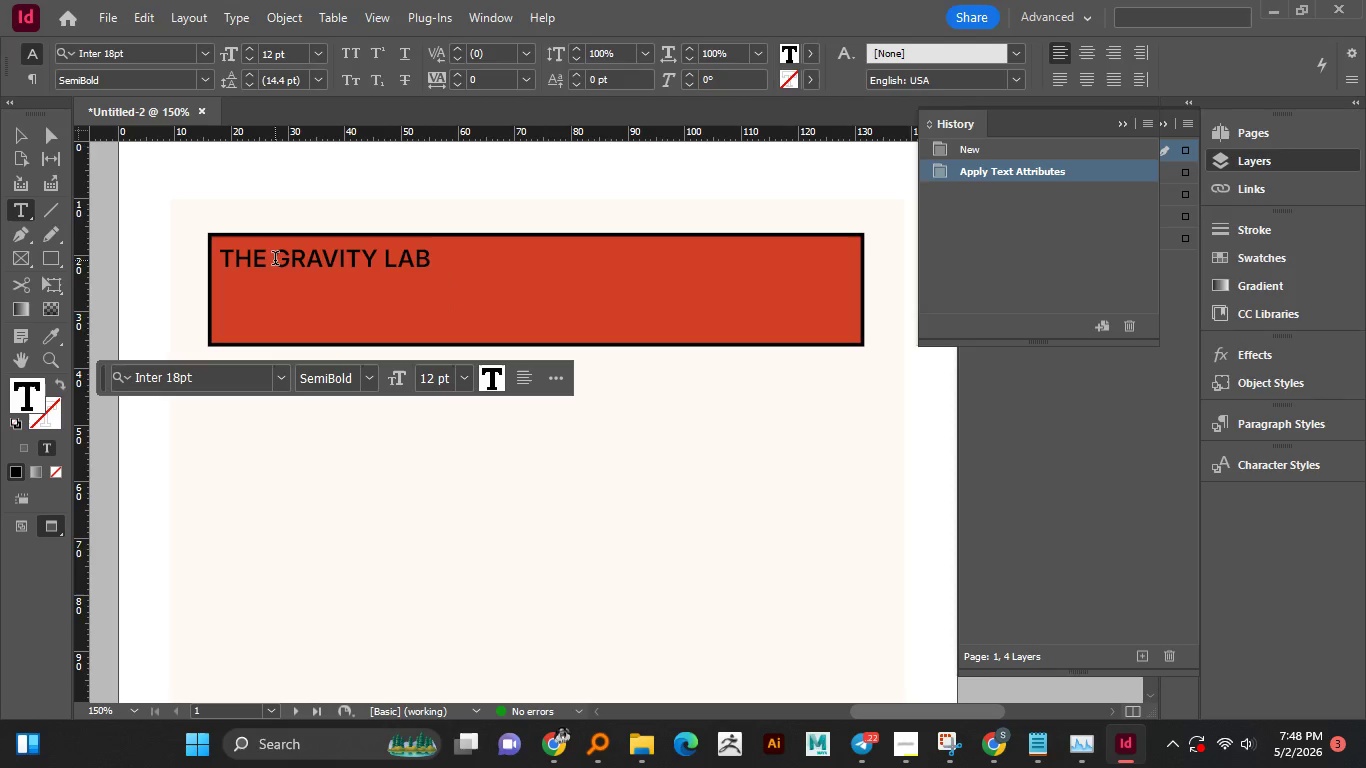 
left_click([275, 260])
 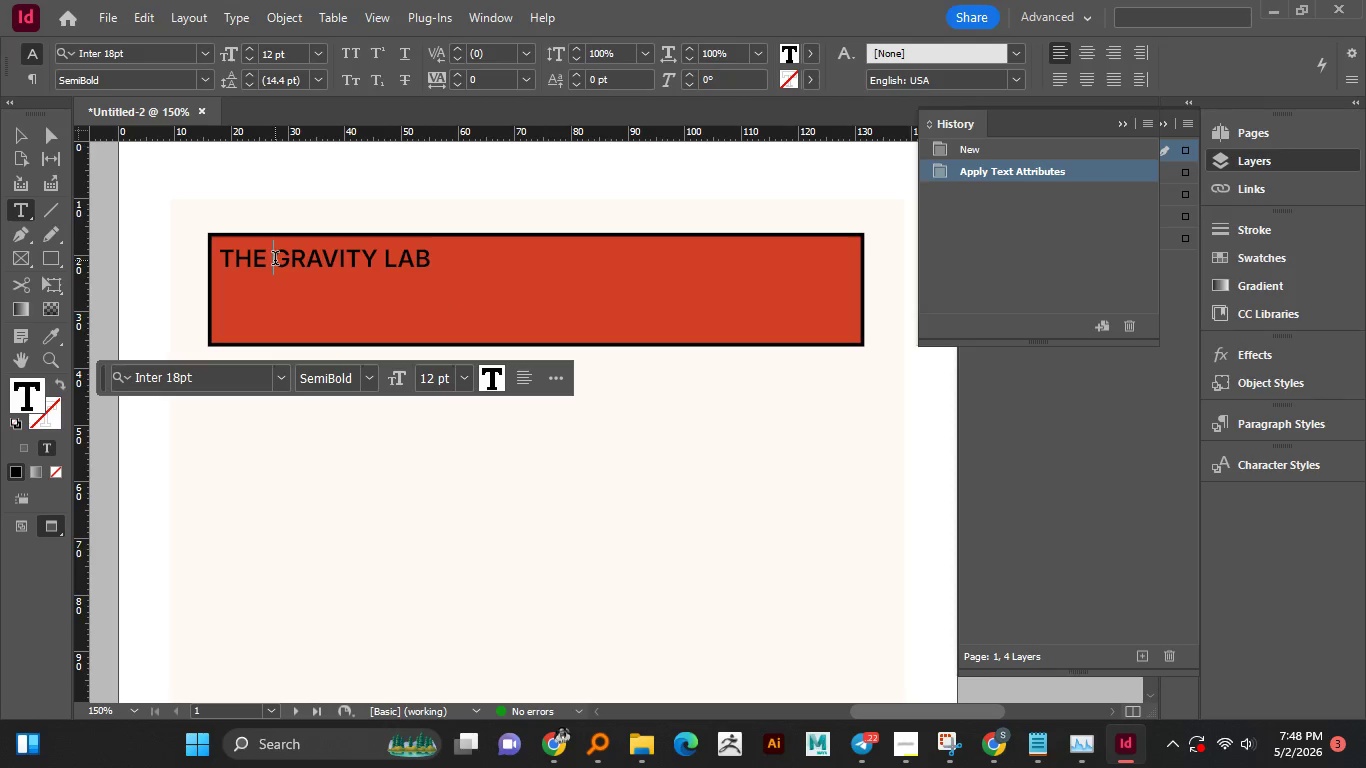 
key(Enter)
 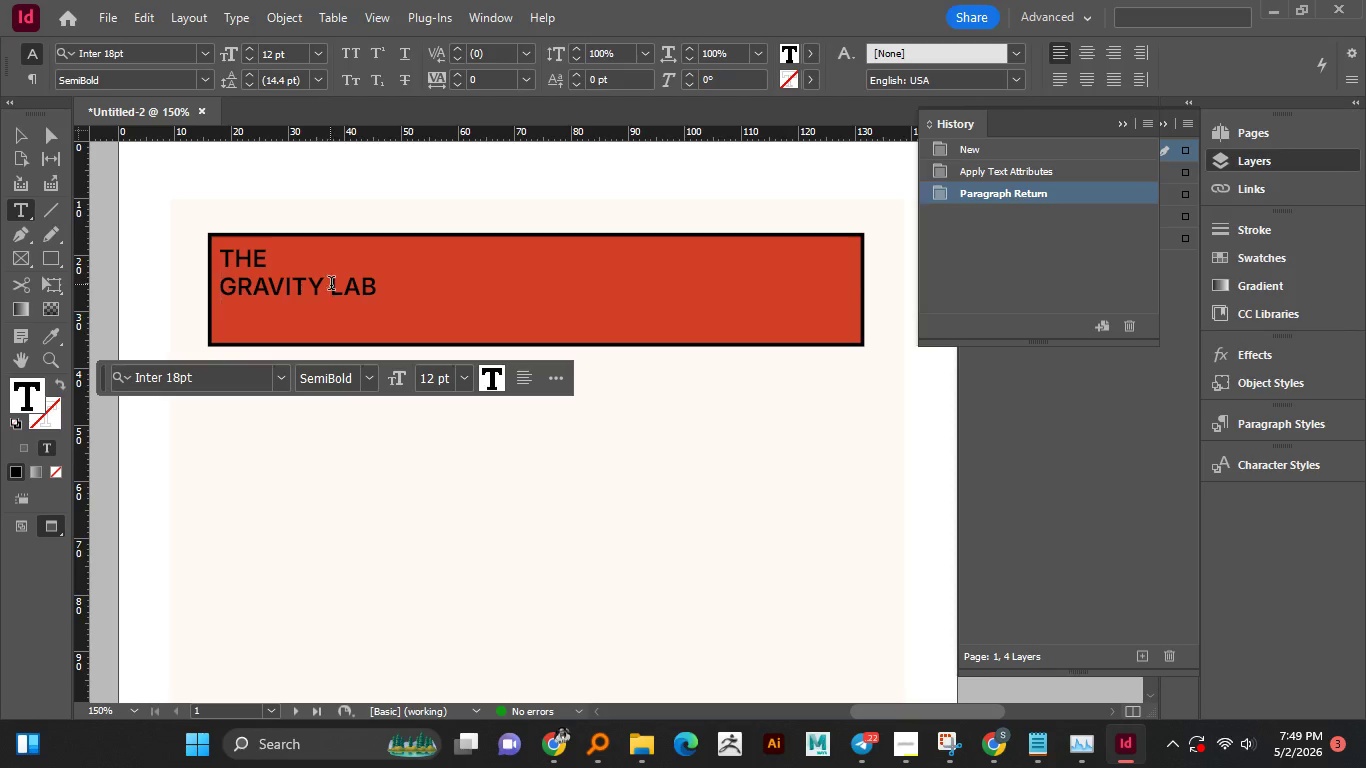 
left_click([332, 286])
 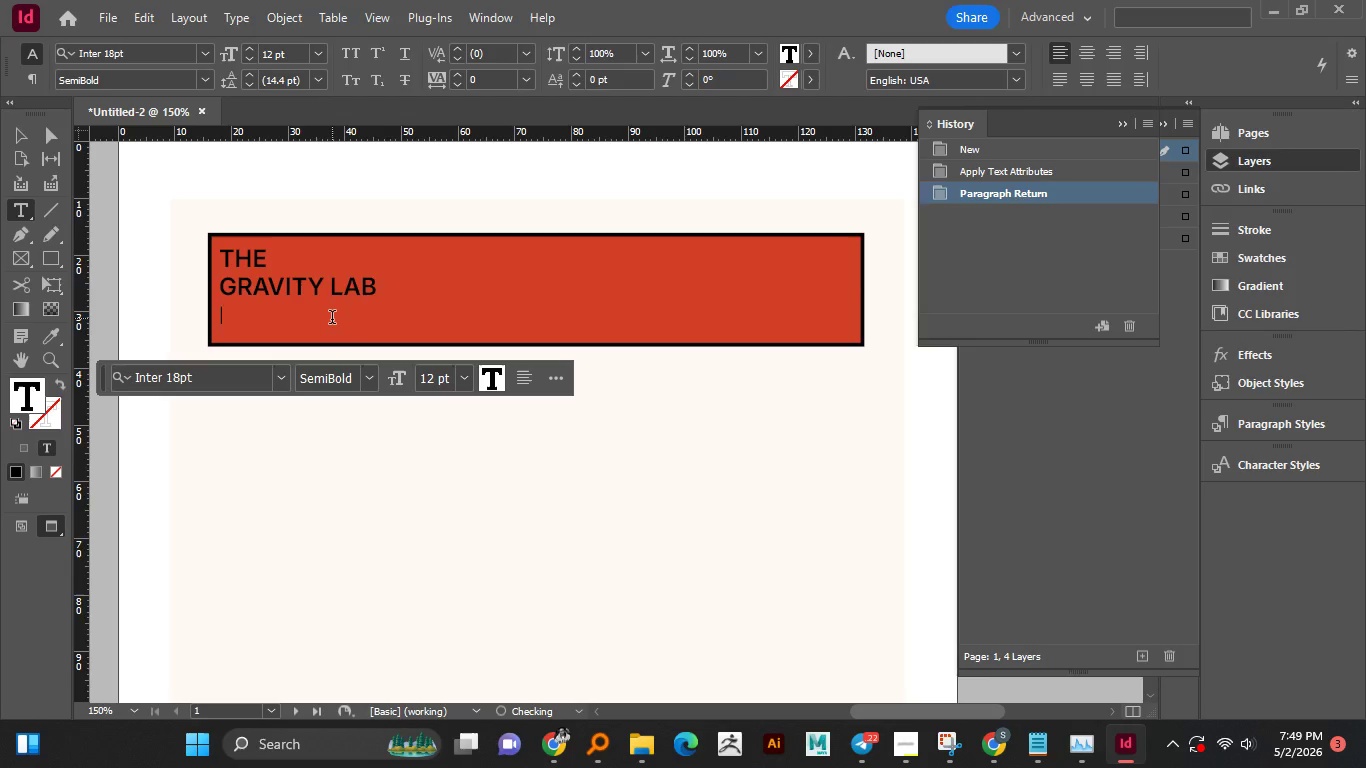 
key(Enter)
 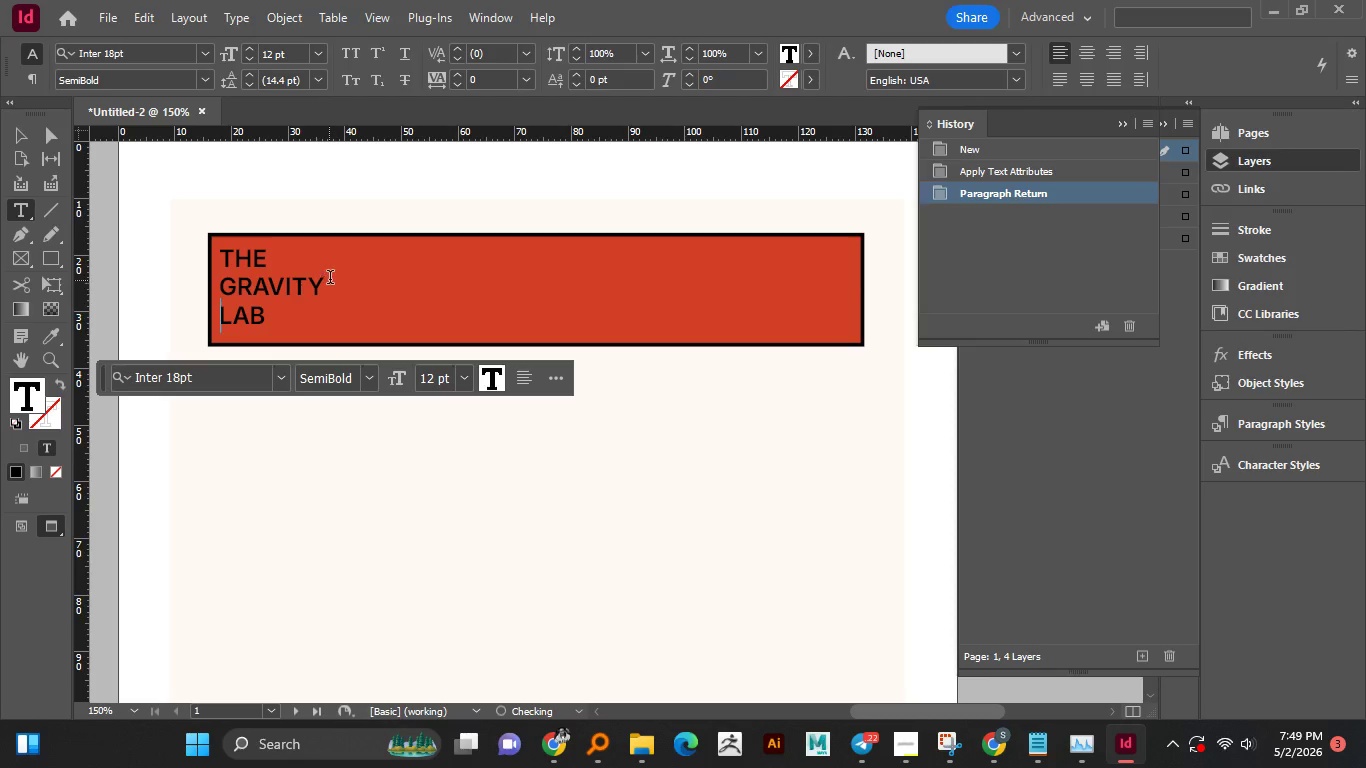 
left_click([330, 279])
 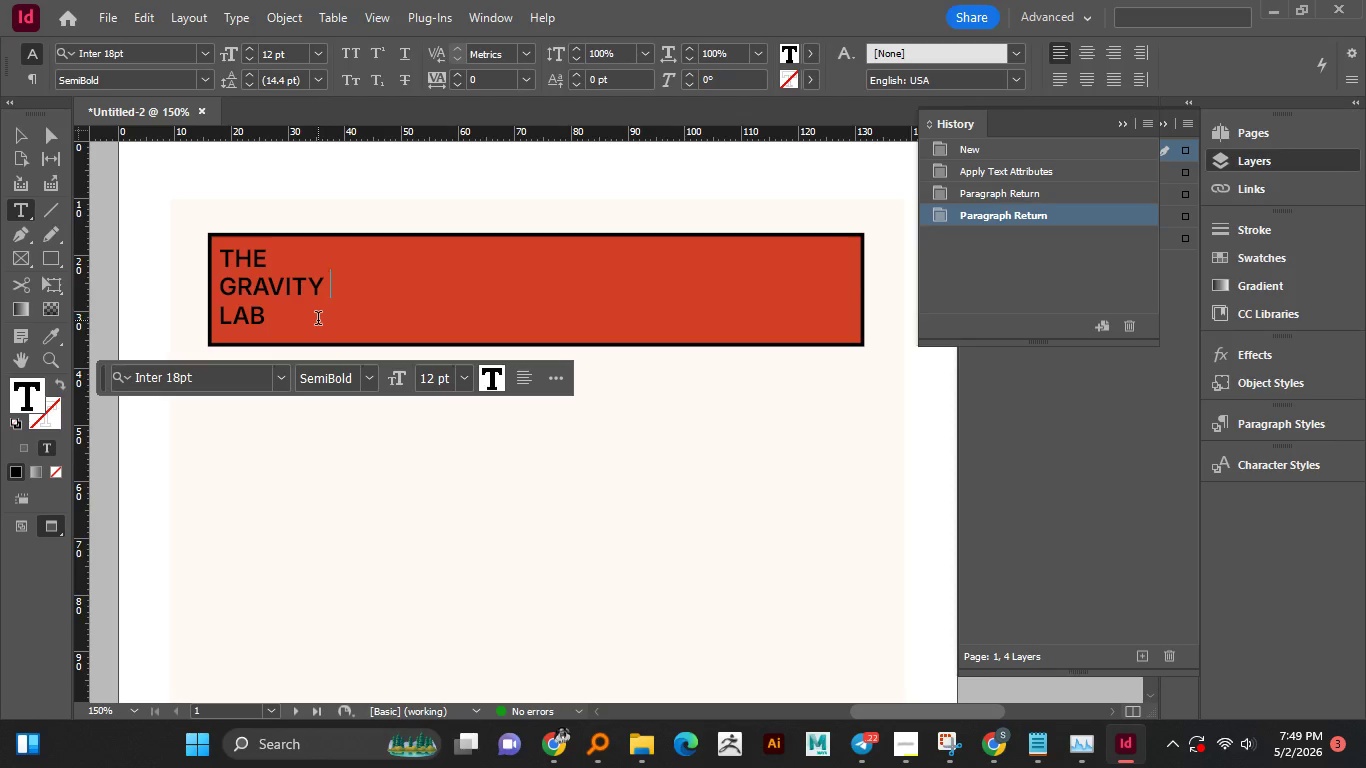 
key(Enter)
 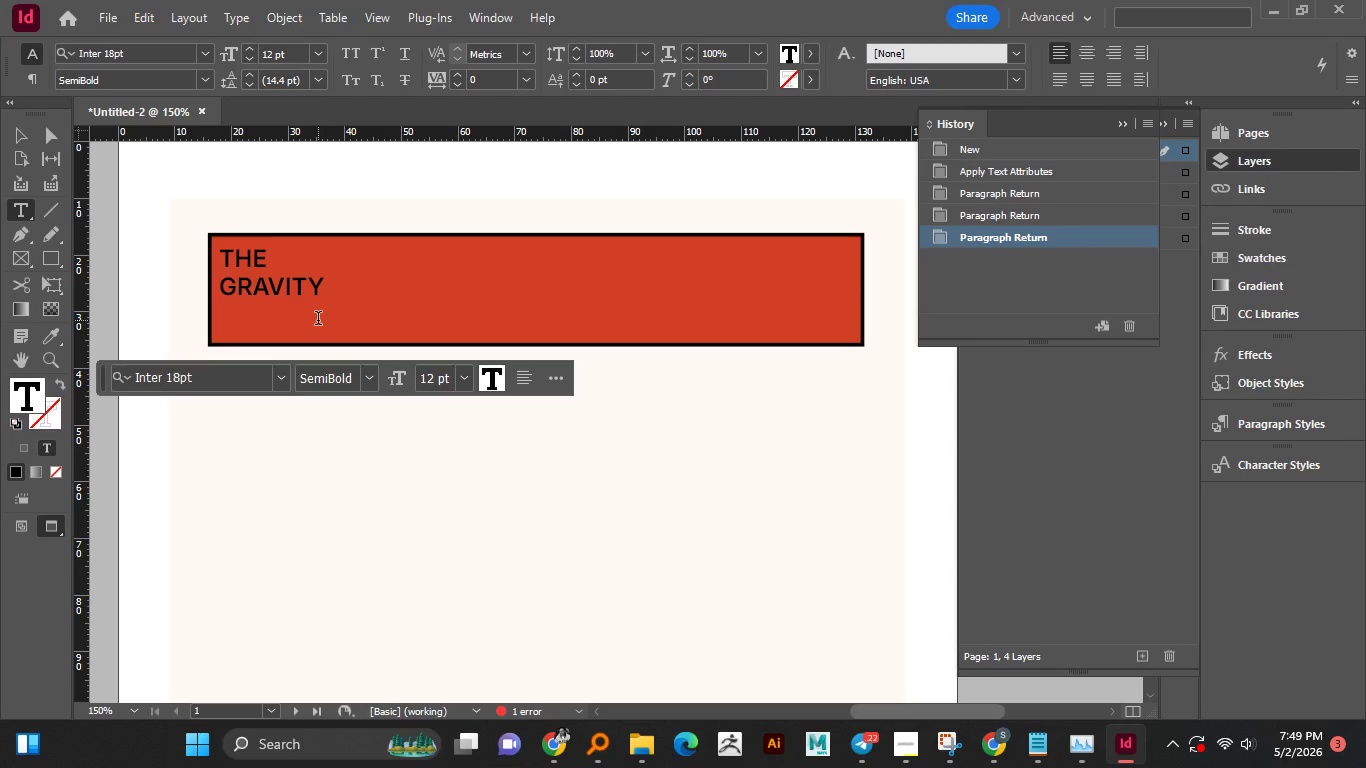 
key(Backspace)
 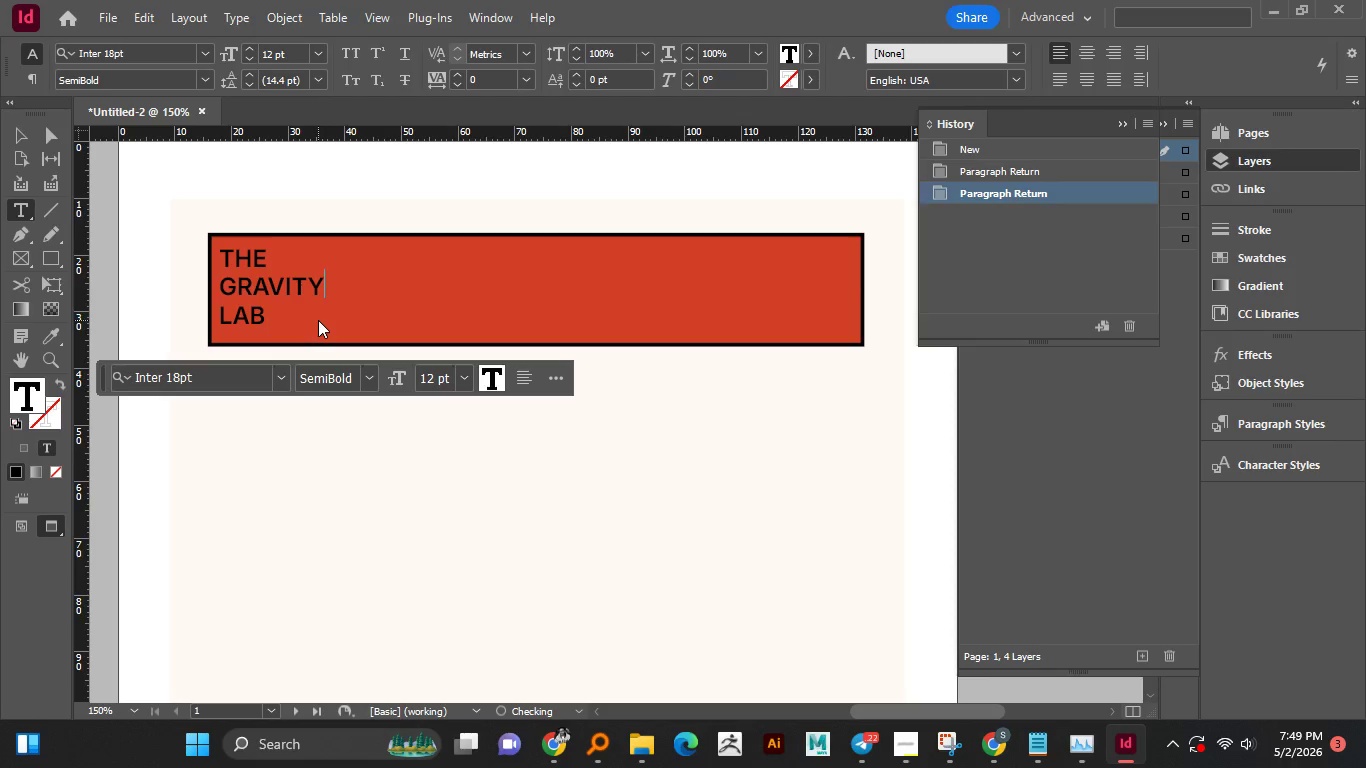 
key(Backspace)
 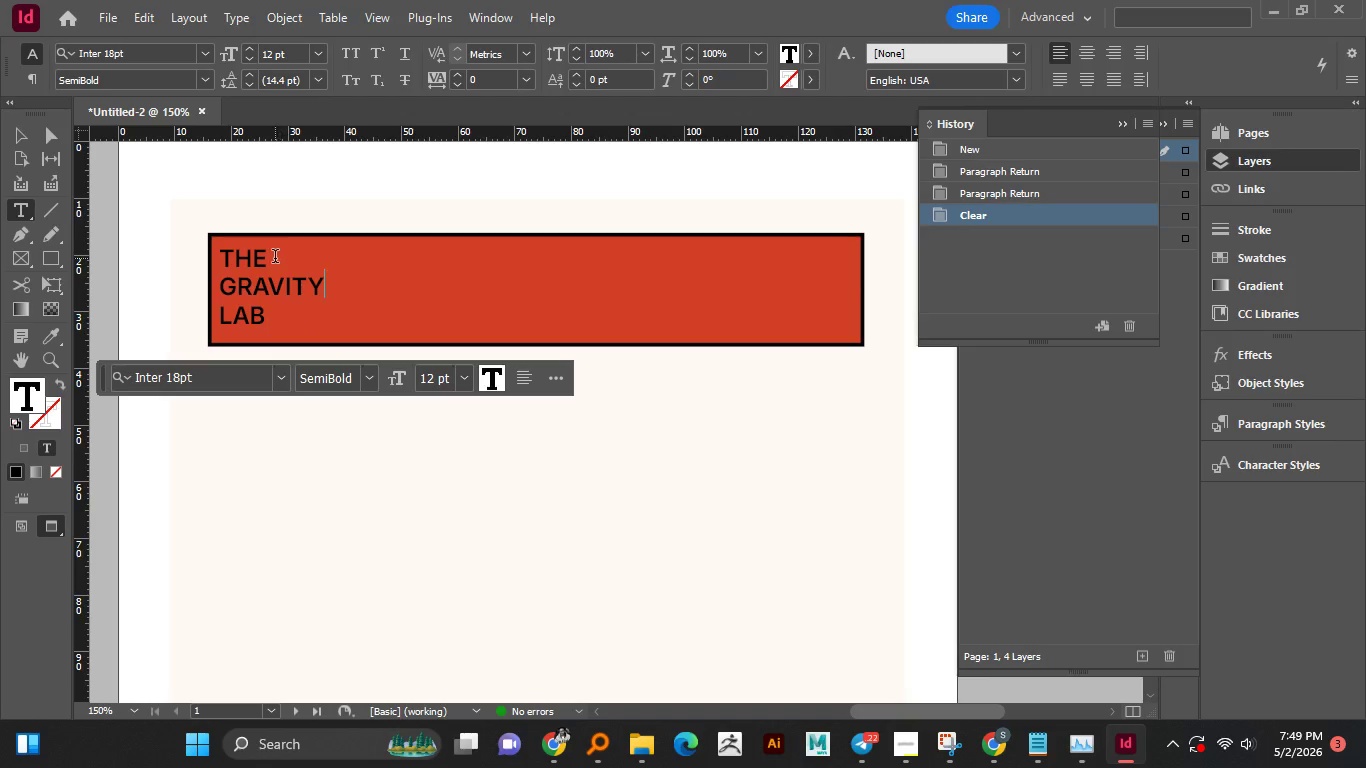 
left_click([275, 258])
 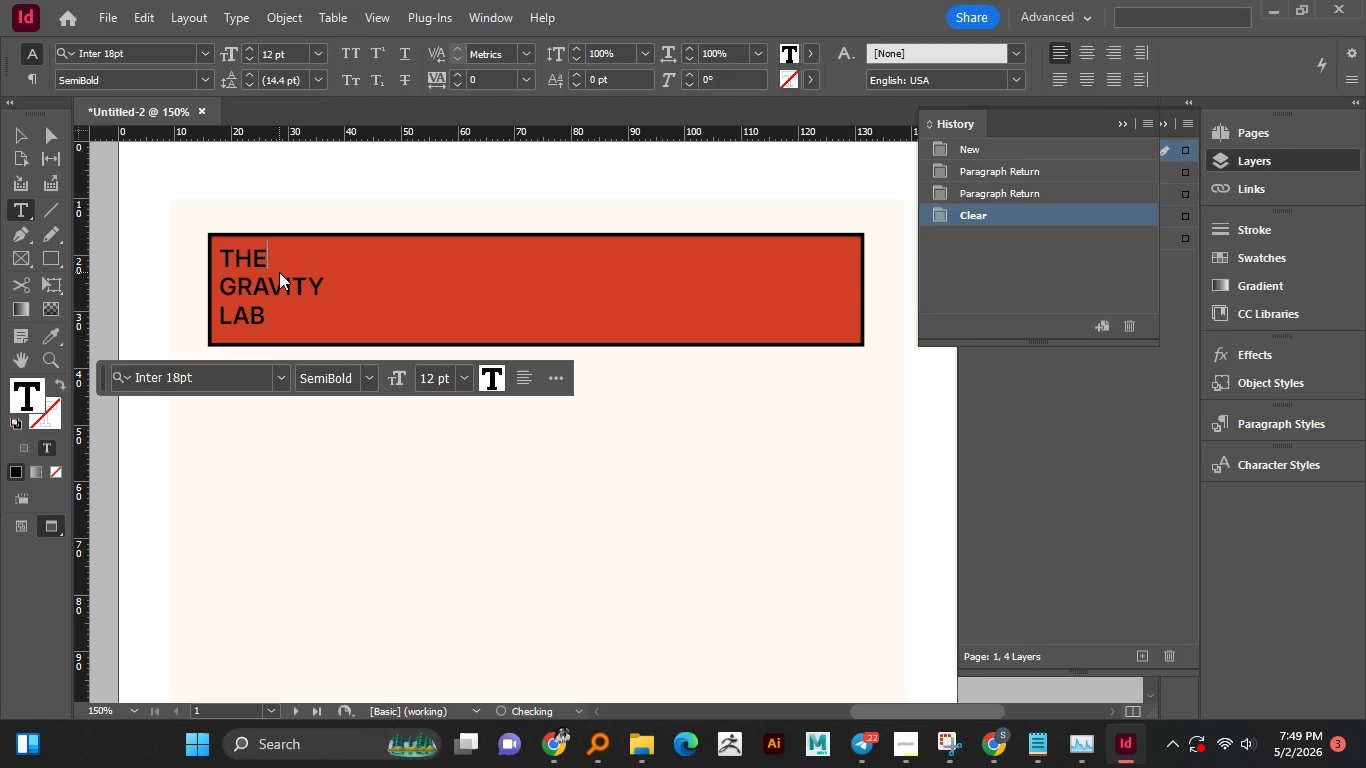 
key(Backspace)
 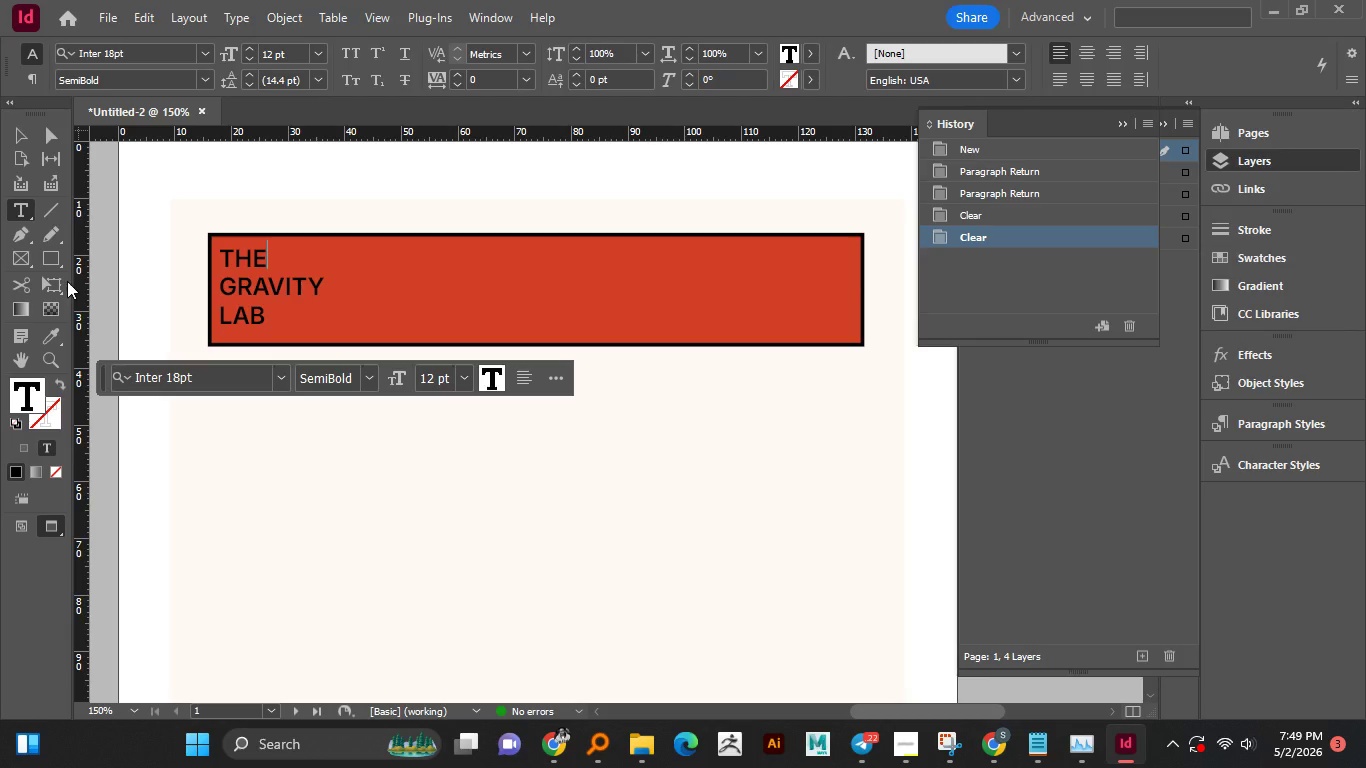 
left_click_drag(start_coordinate=[222, 283], to_coordinate=[301, 285])
 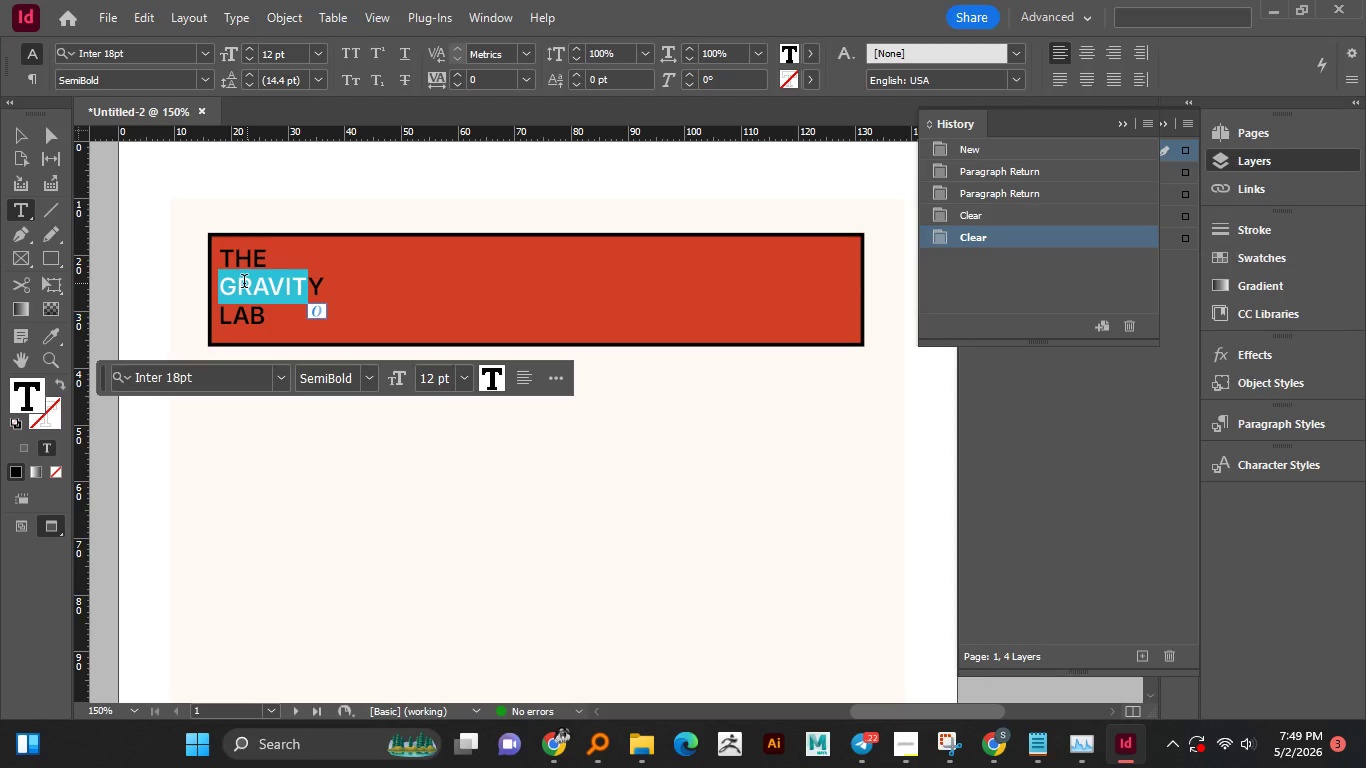 
left_click([244, 283])
 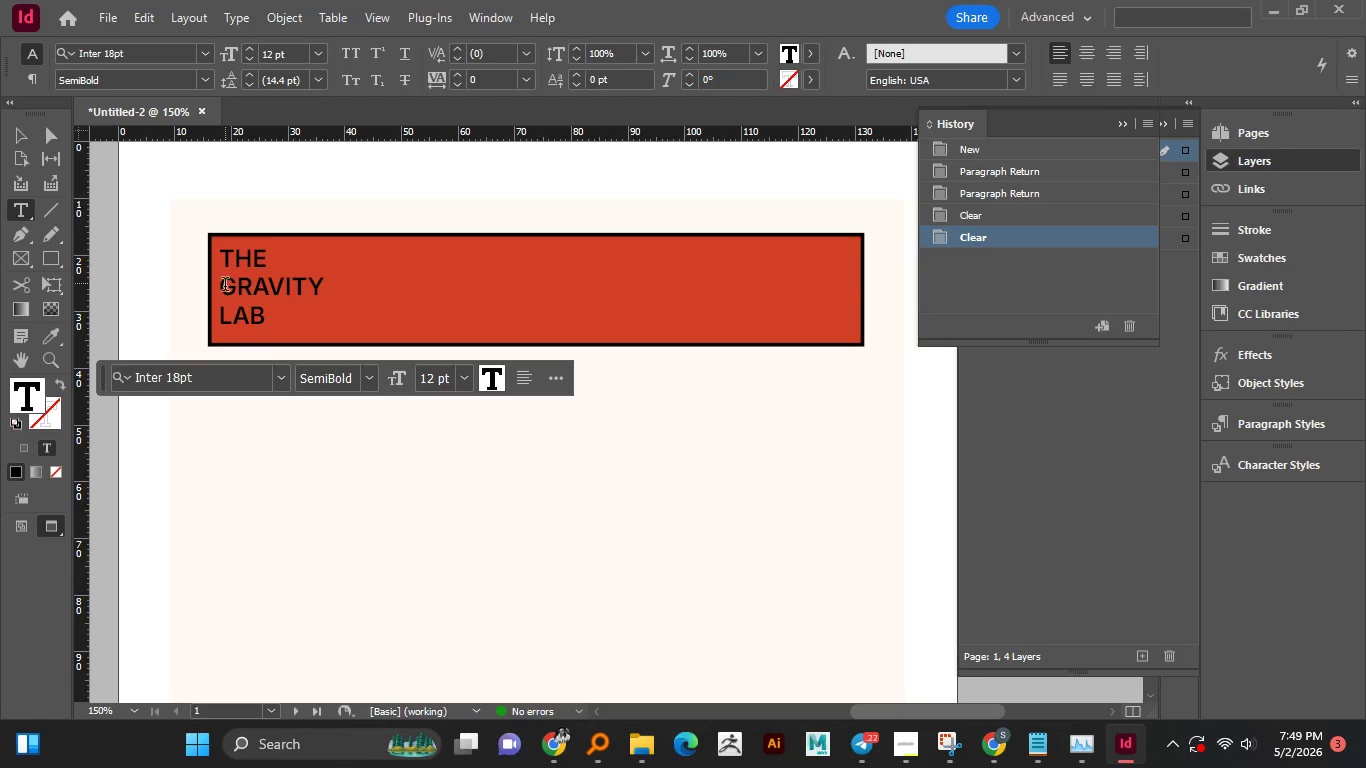 
left_click_drag(start_coordinate=[225, 285], to_coordinate=[320, 285])
 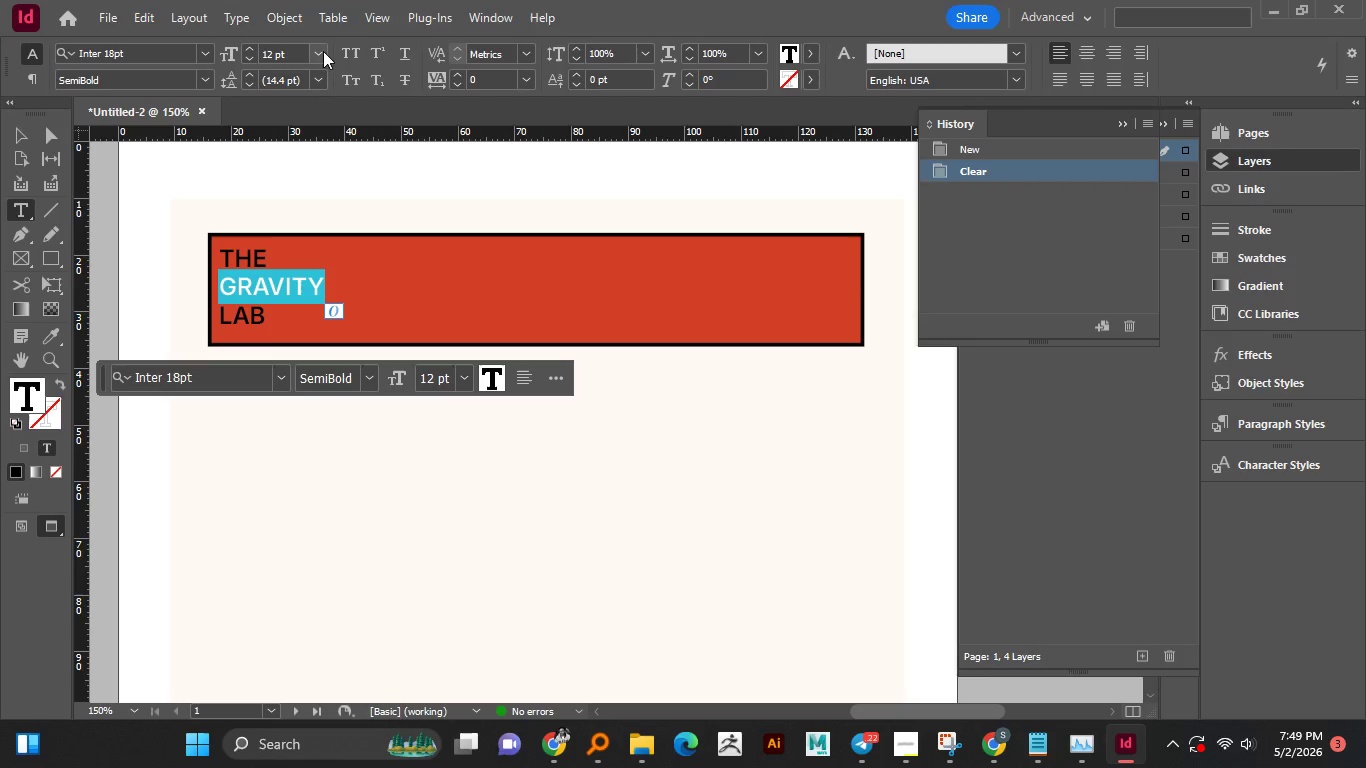 
left_click([324, 54])
 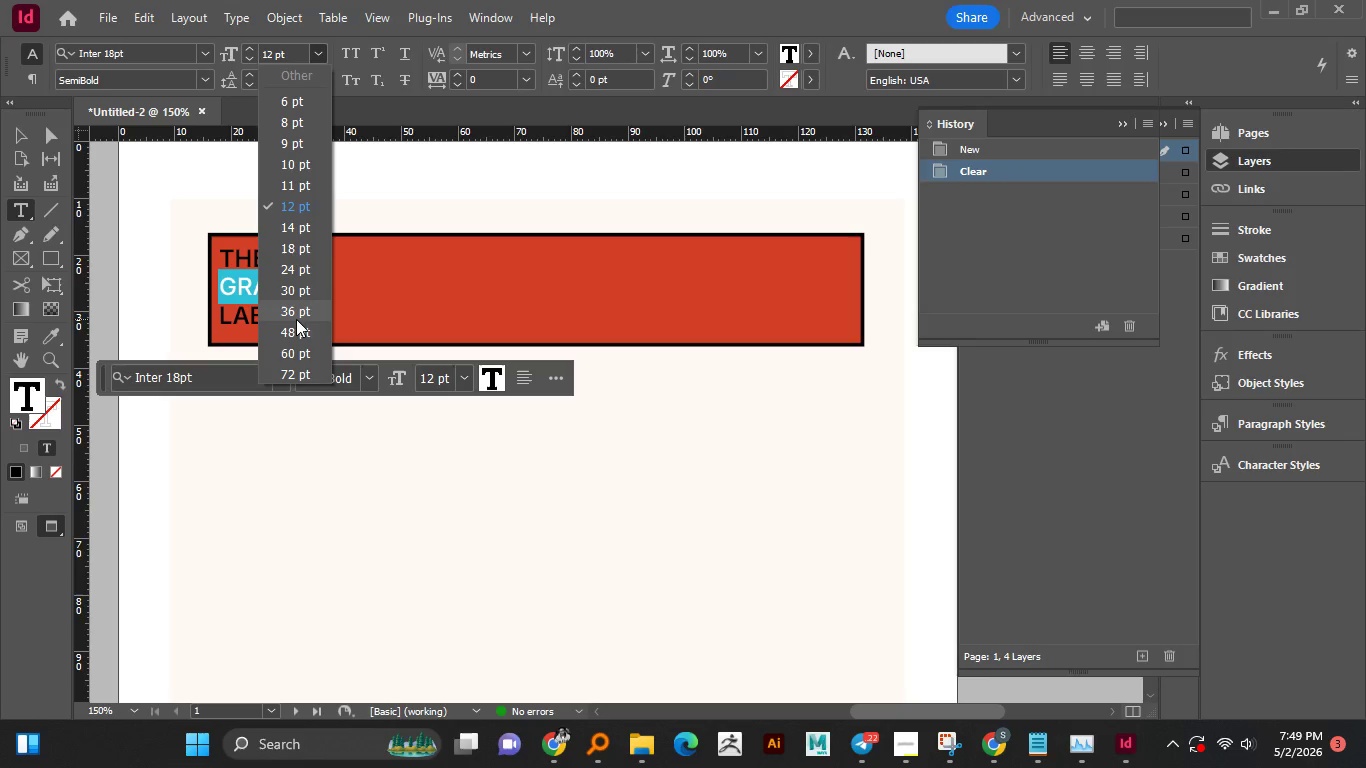 
left_click([297, 315])
 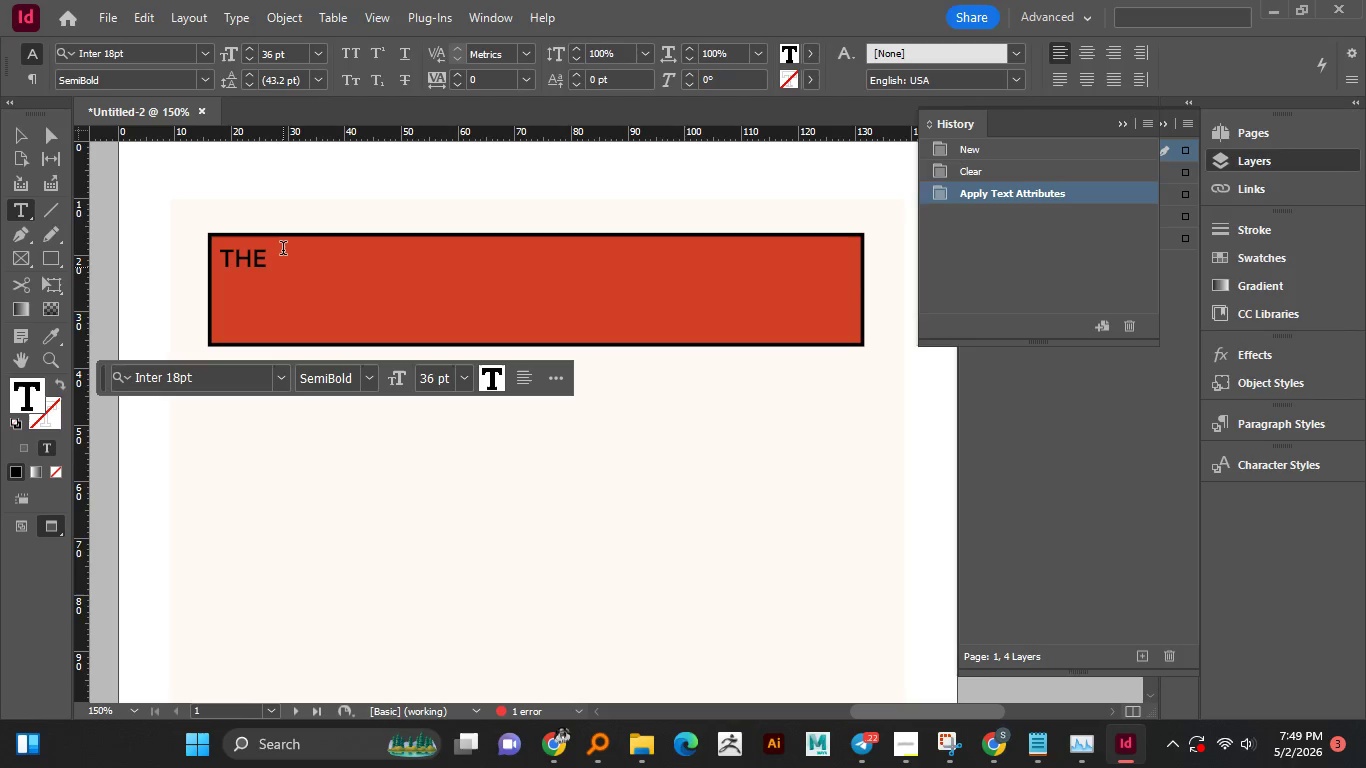 
key(Control+Z)
 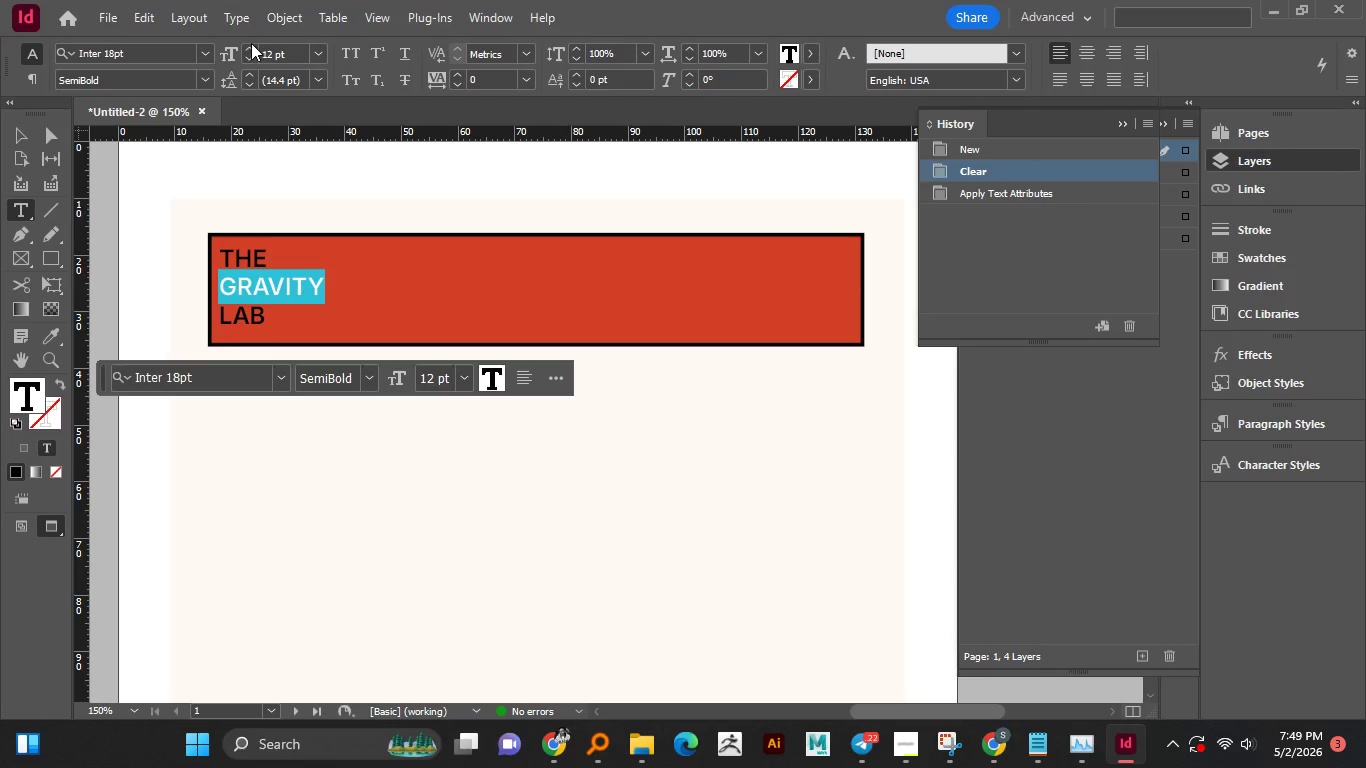 
double_click([249, 46])
 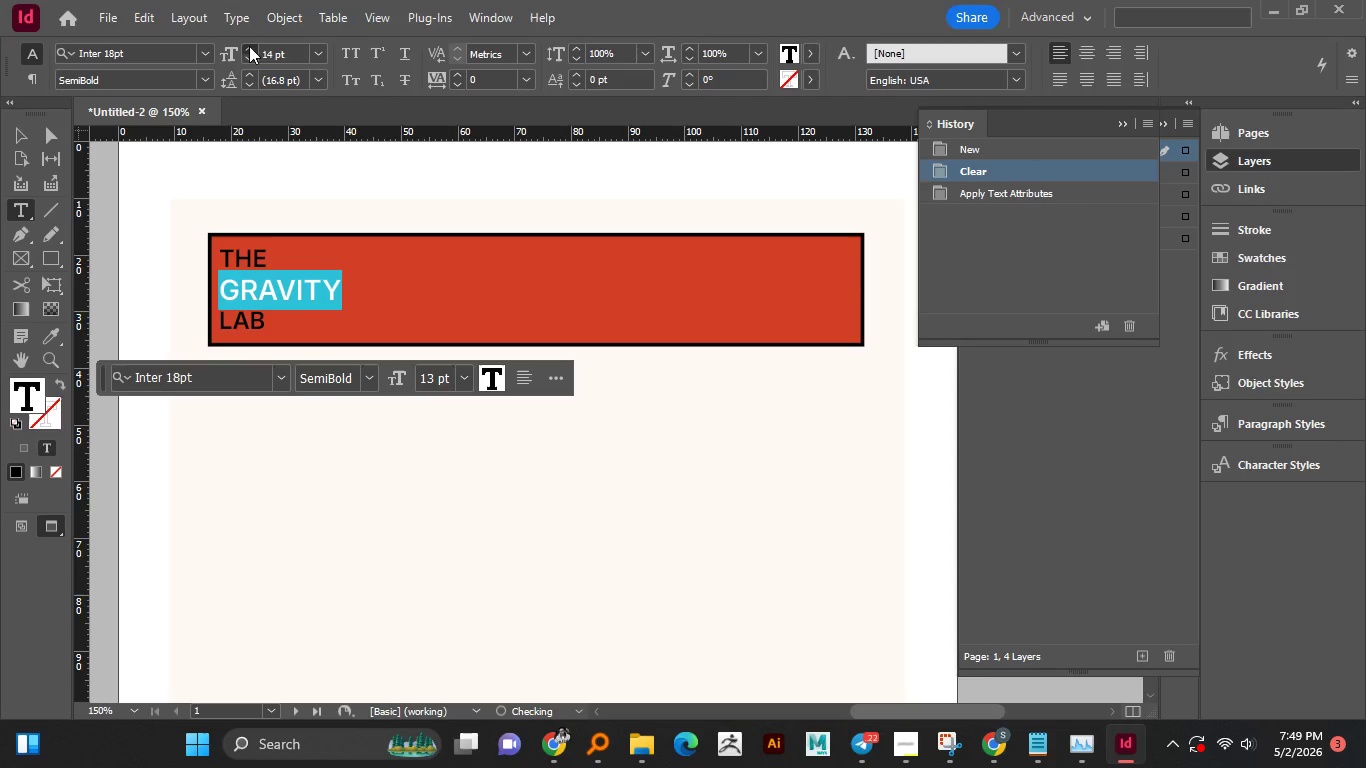 
triple_click([249, 46])
 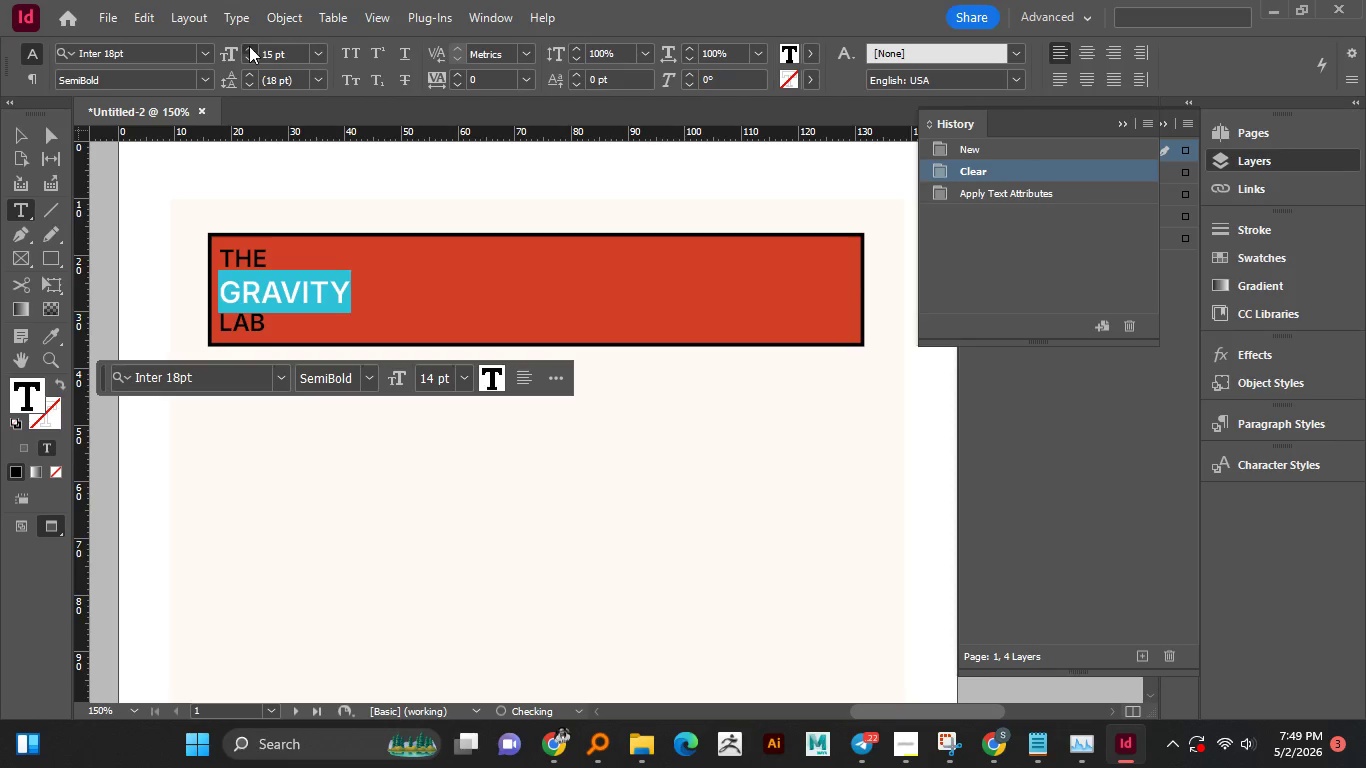 
triple_click([249, 46])
 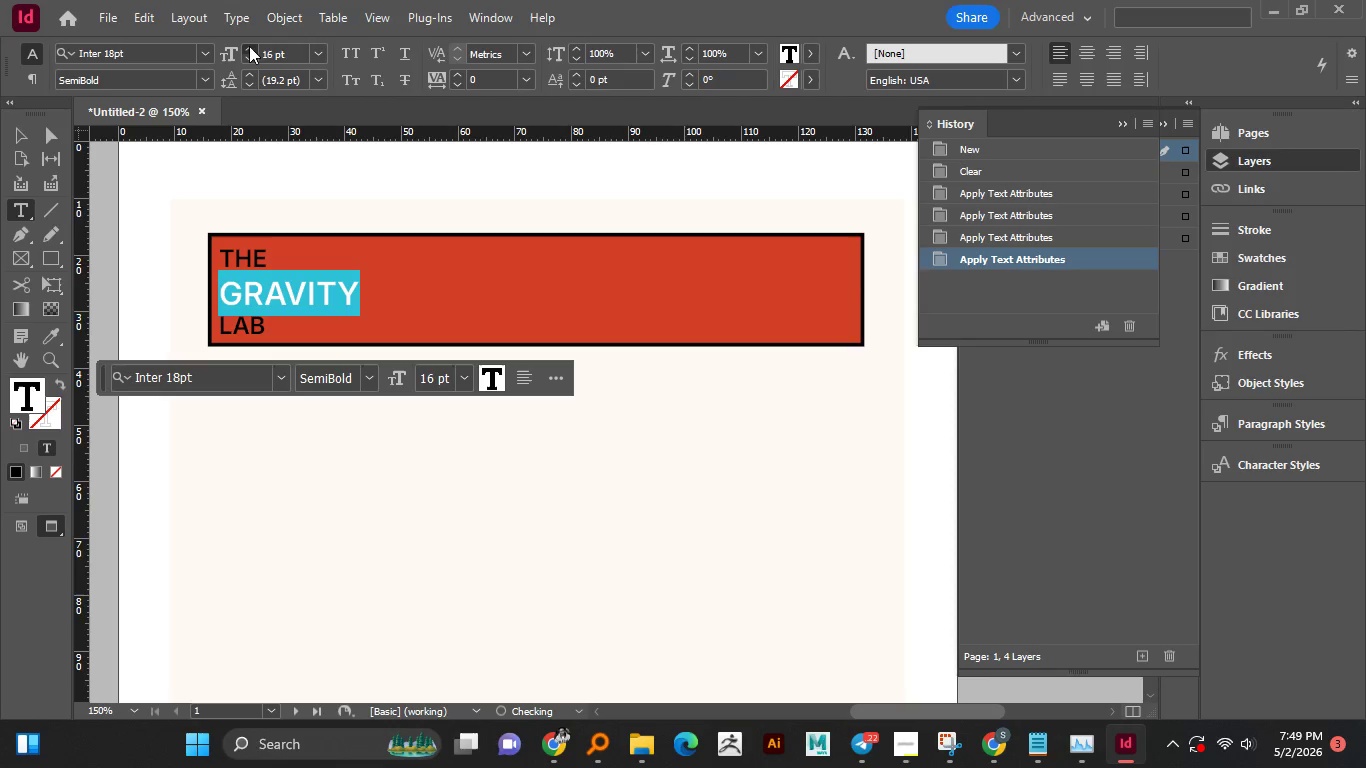 
triple_click([249, 46])
 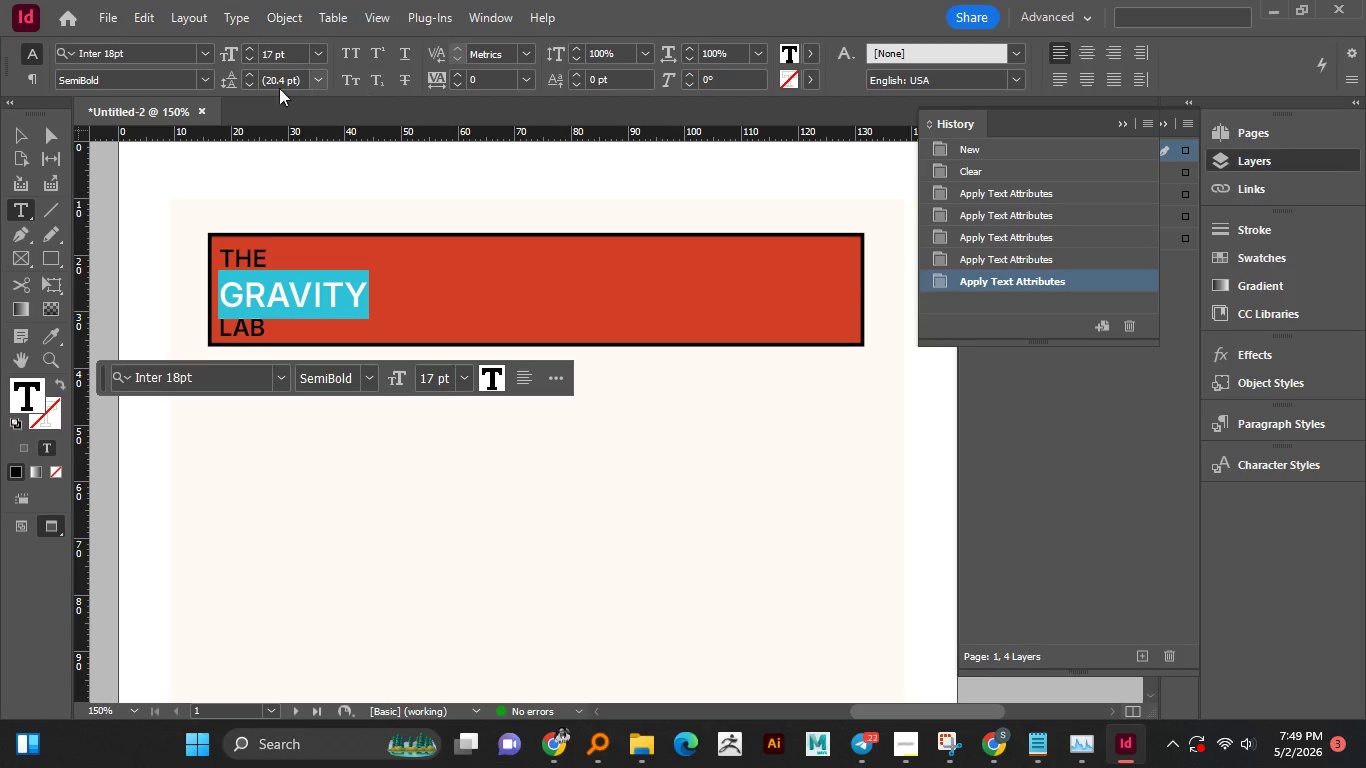 
wait(5.69)
 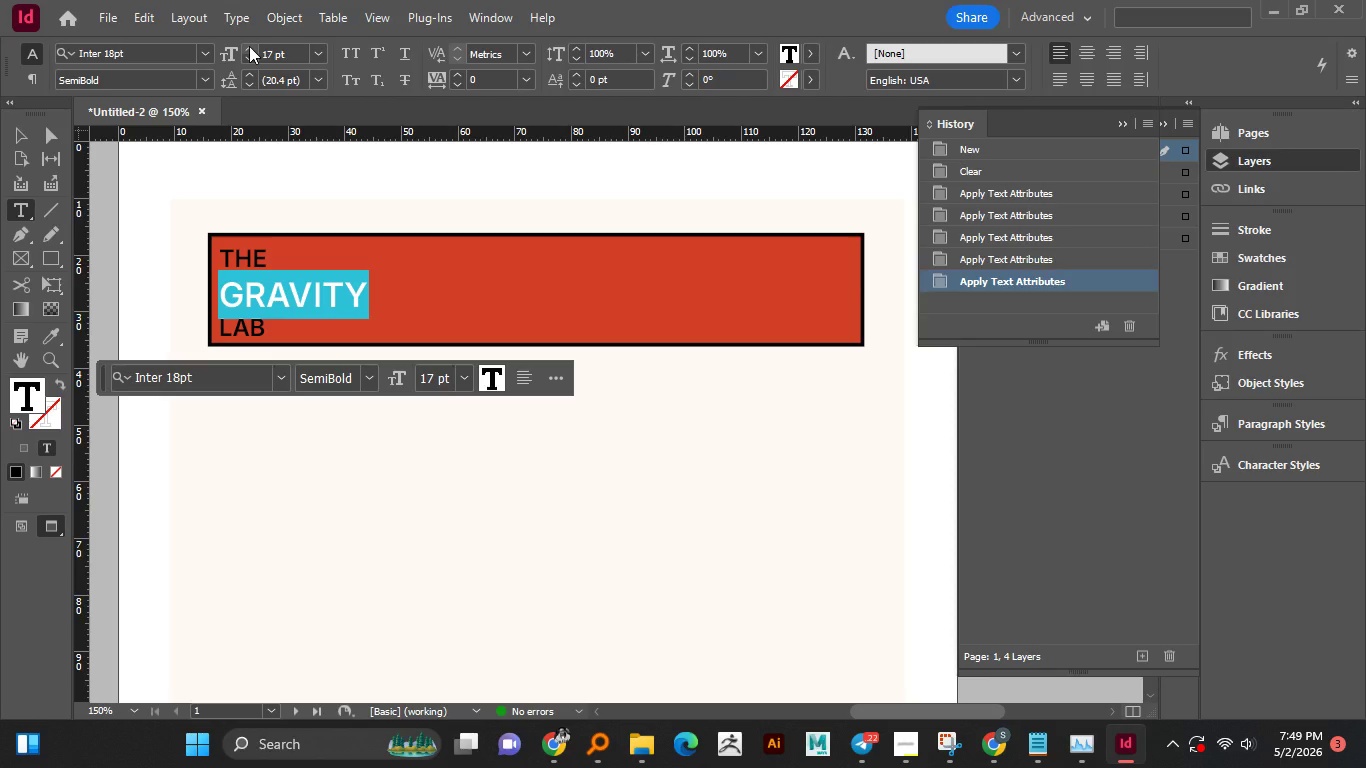 
left_click([202, 75])
 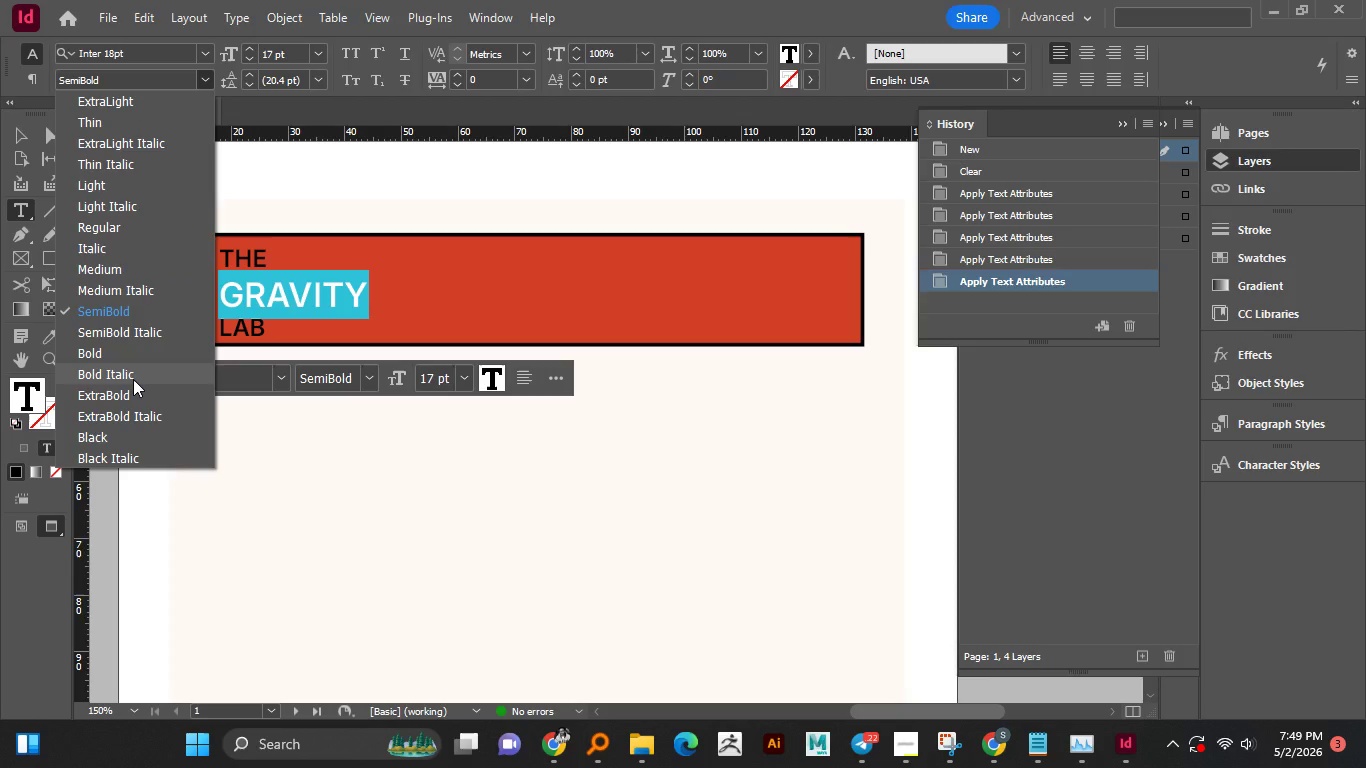 
wait(8.22)
 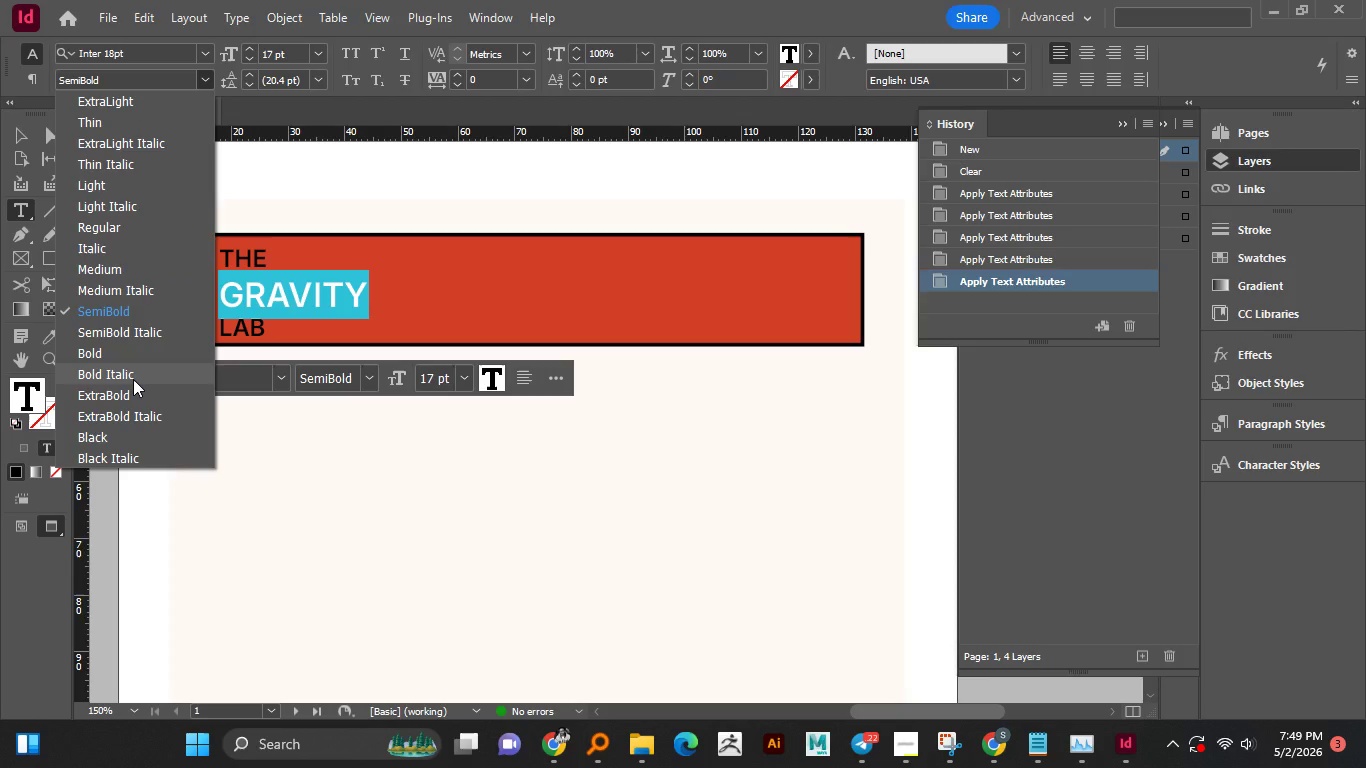 
left_click([126, 429])
 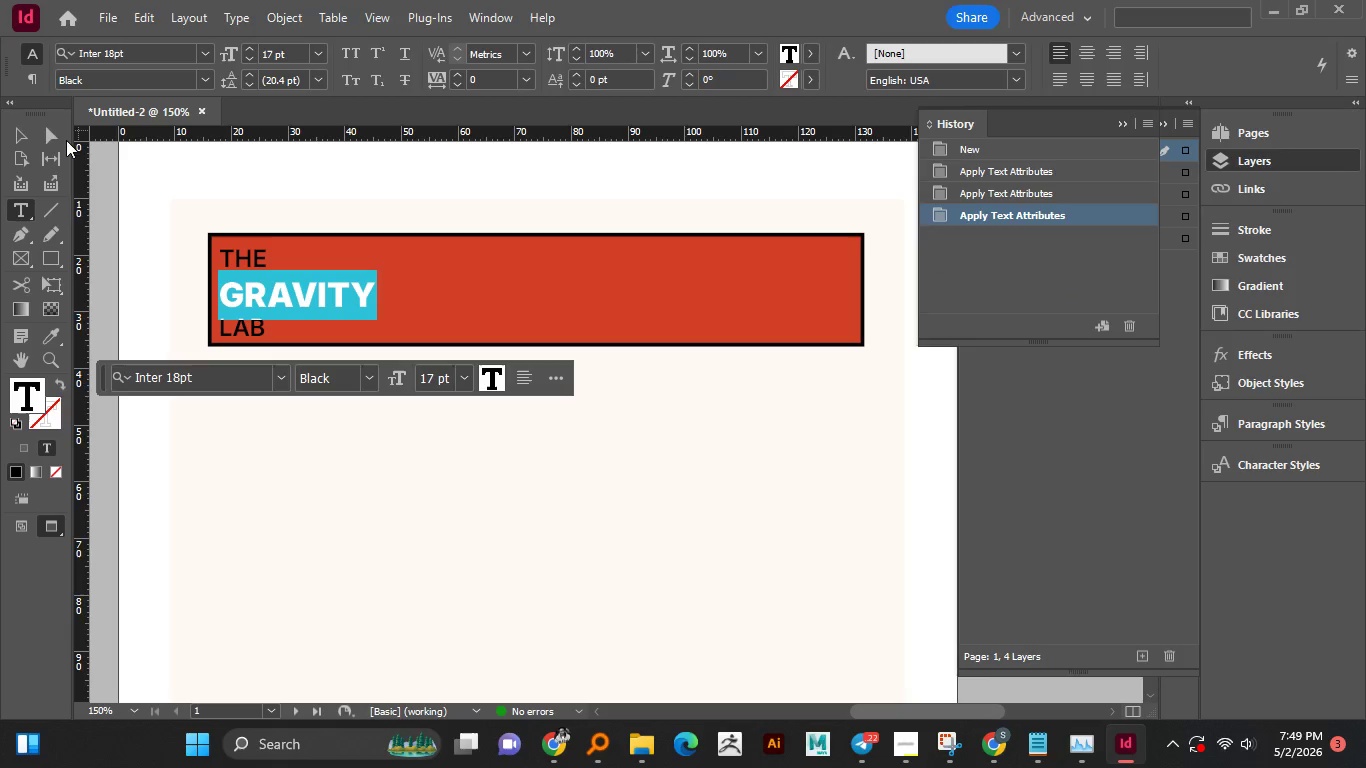 
left_click([21, 132])
 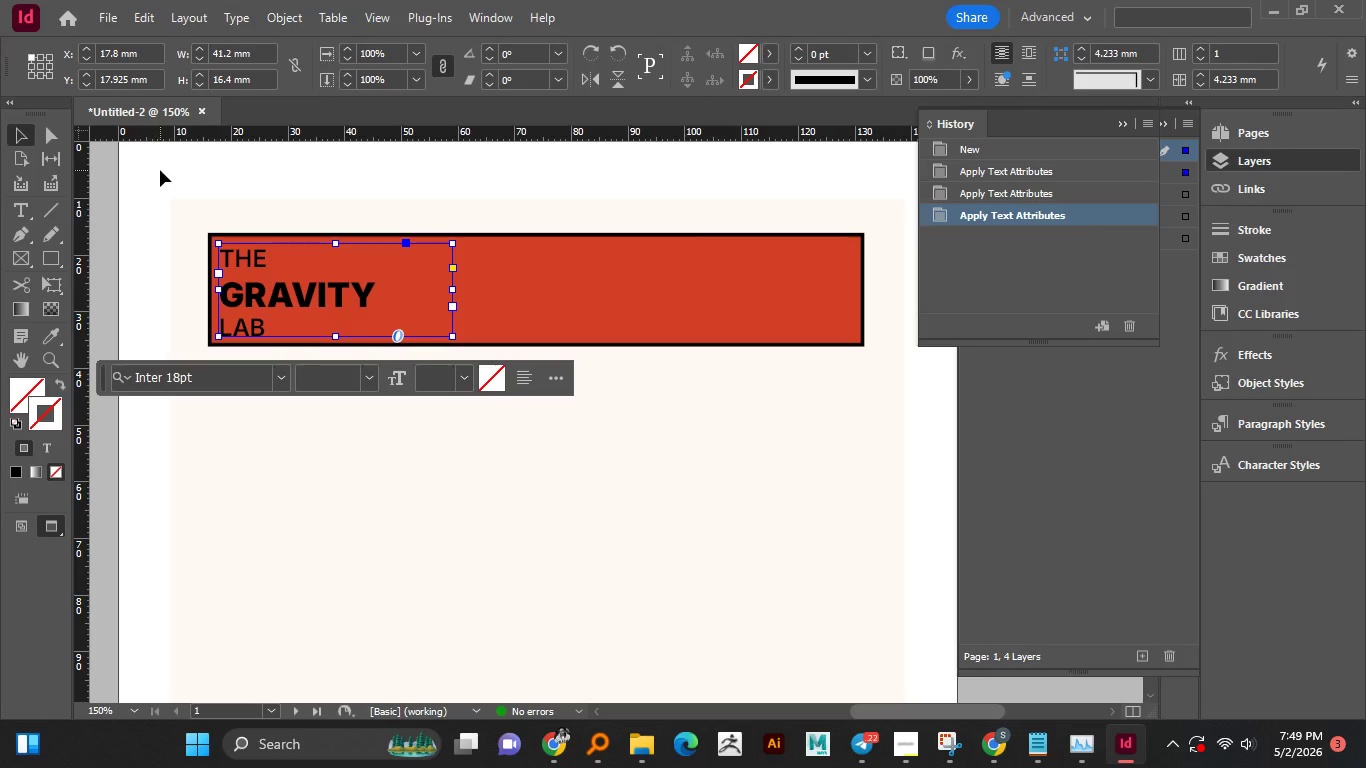 
left_click([160, 170])
 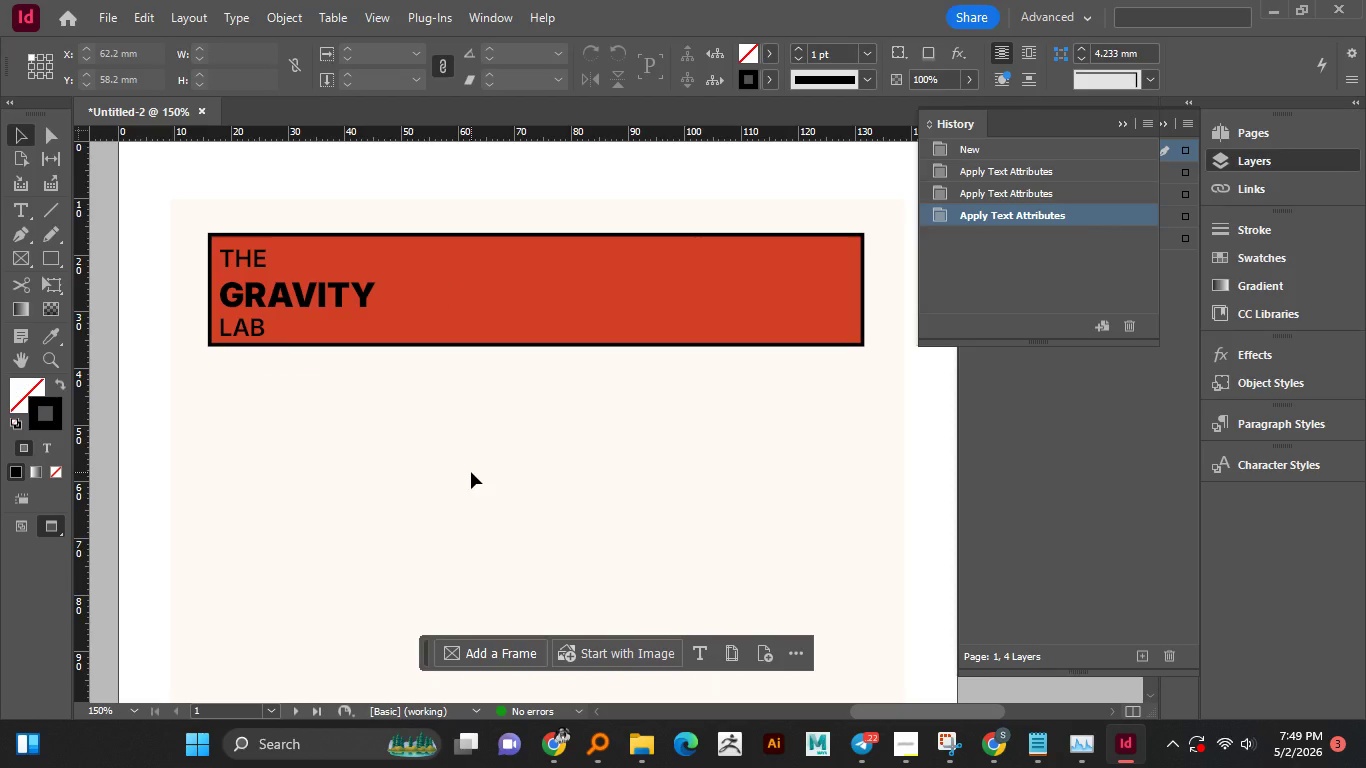 
left_click([471, 471])
 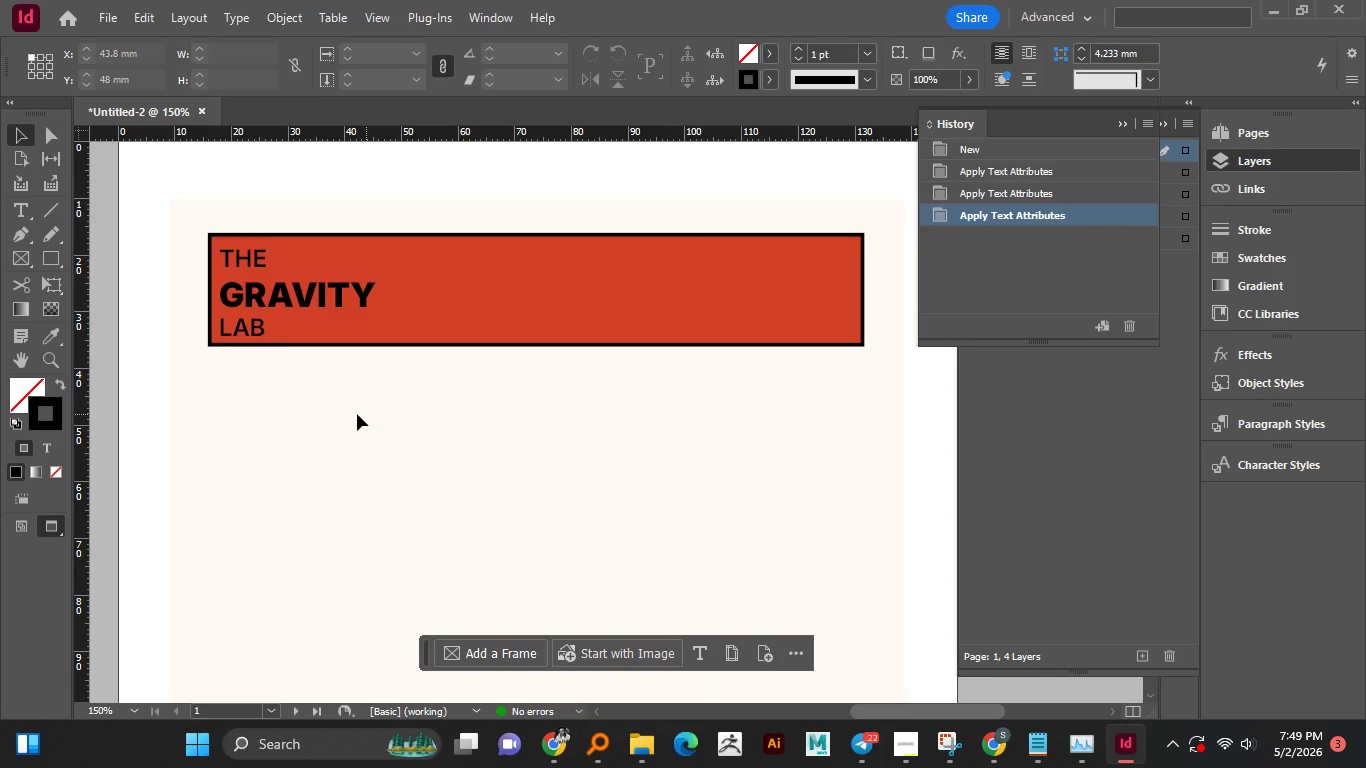 
left_click_drag(start_coordinate=[278, 298], to_coordinate=[324, 299])
 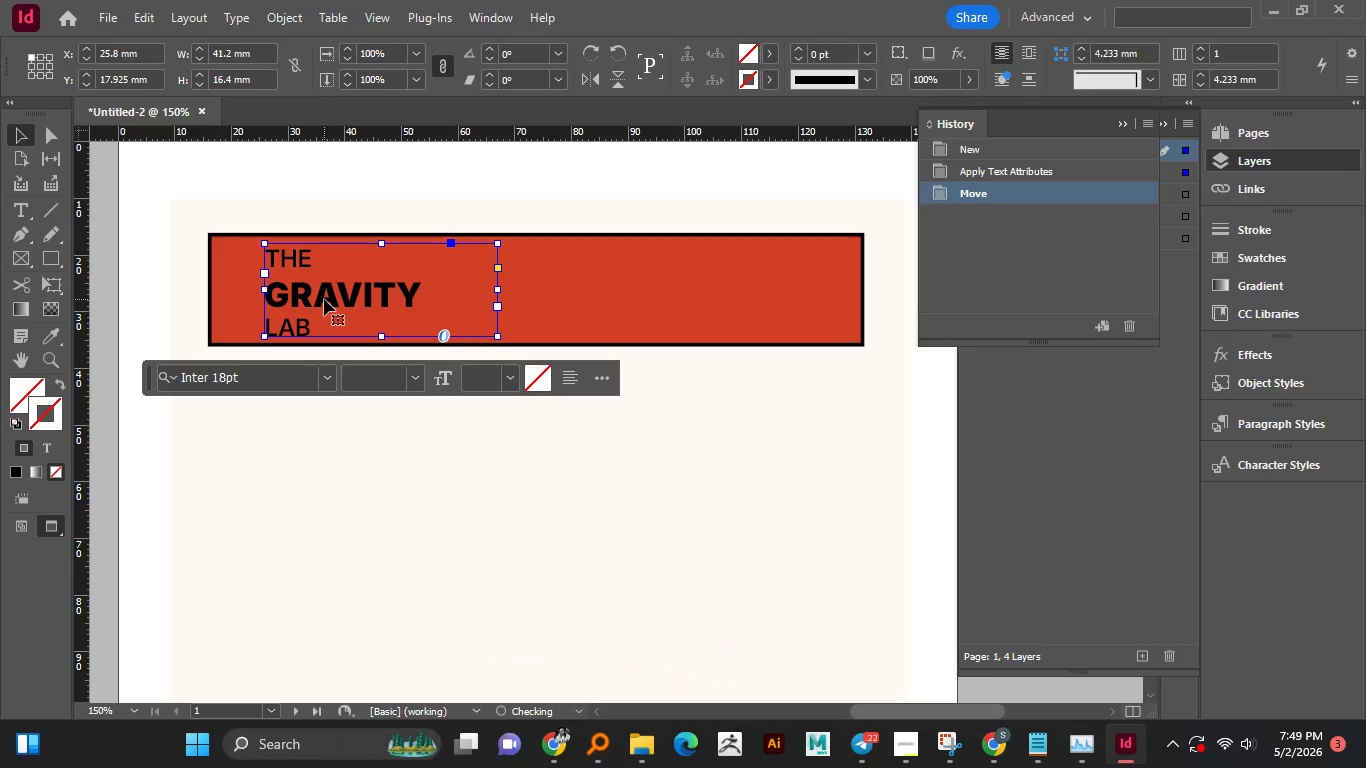 
hold_key(key=CapsLock, duration=1.05)
 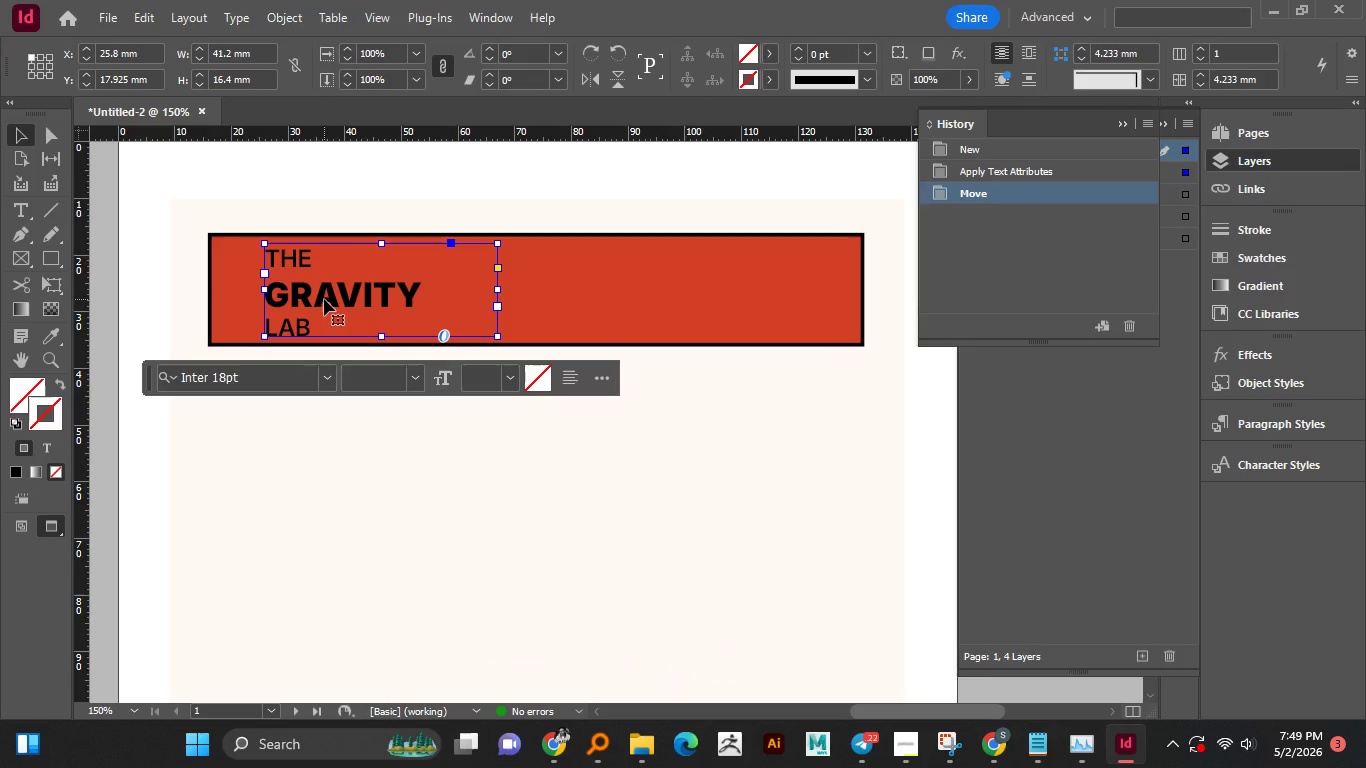 
hold_key(key=CapsLock, duration=30.0)
 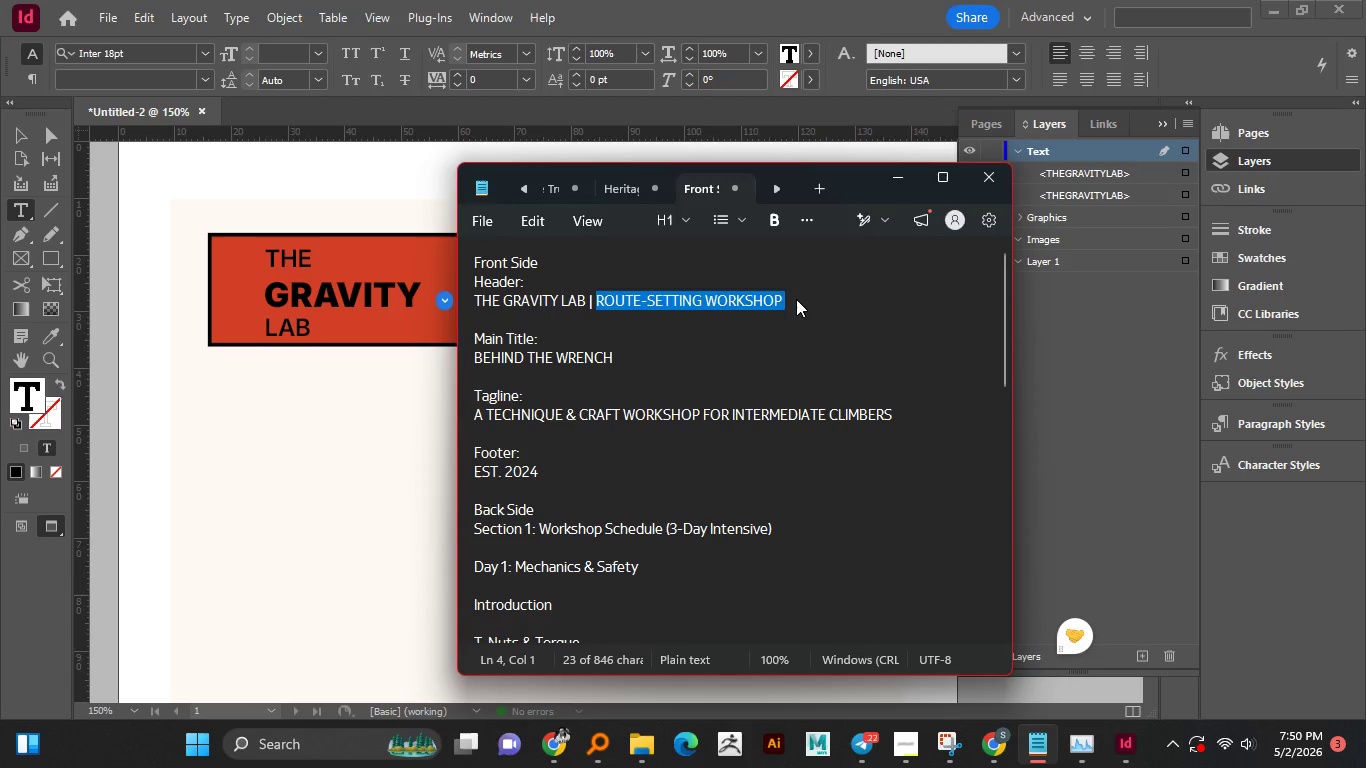 
left_click([1117, 120])
 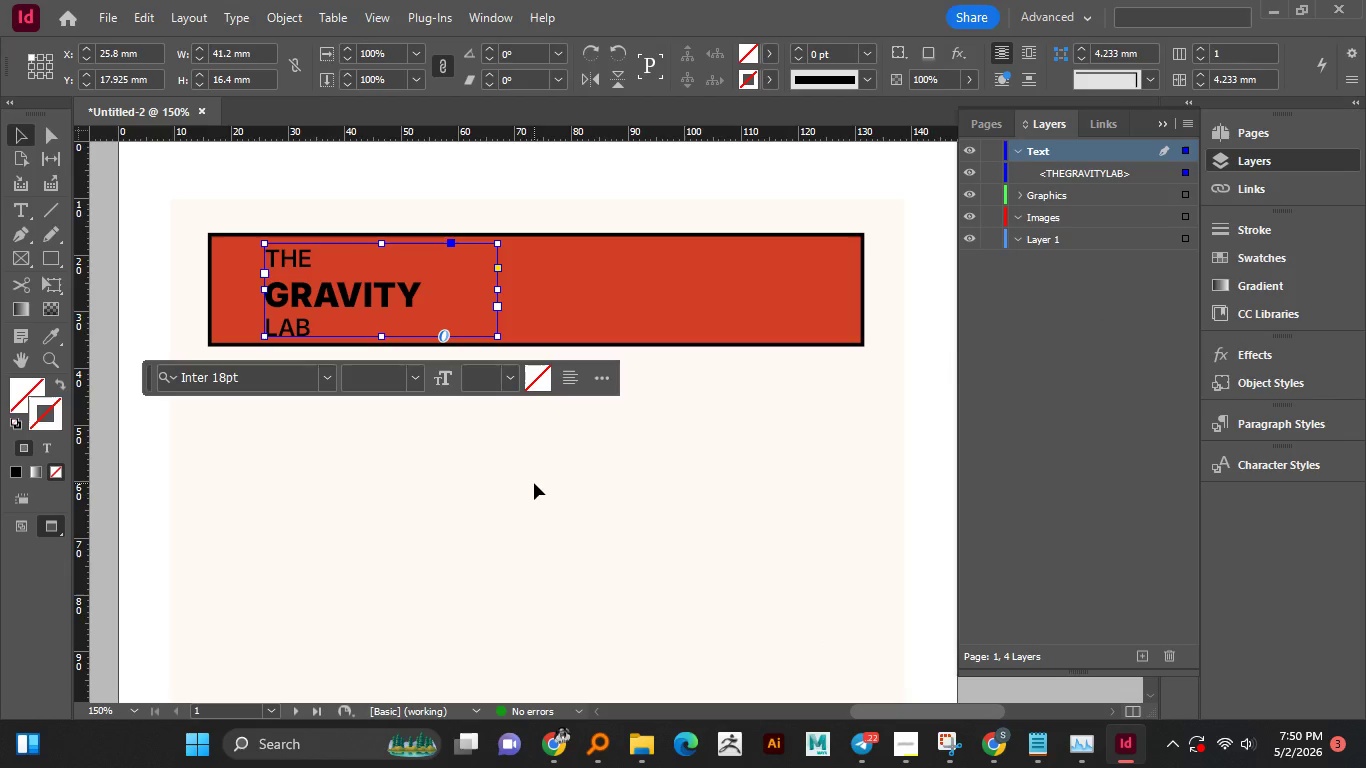 
hold_key(key=AltLeft, duration=2.67)
left_click_drag(start_coordinate=[319, 301], to_coordinate=[649, 316])
 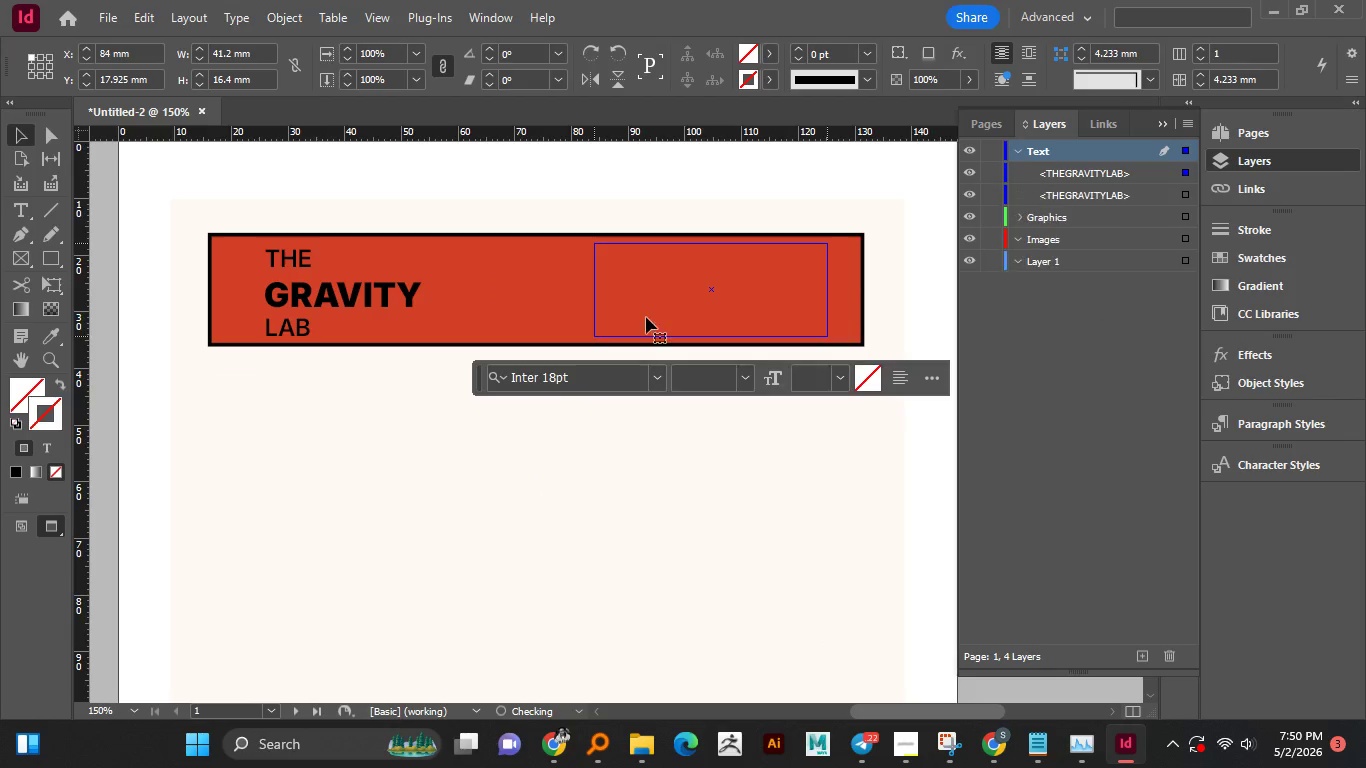 
hold_key(key=ShiftLeft, duration=0.81)
 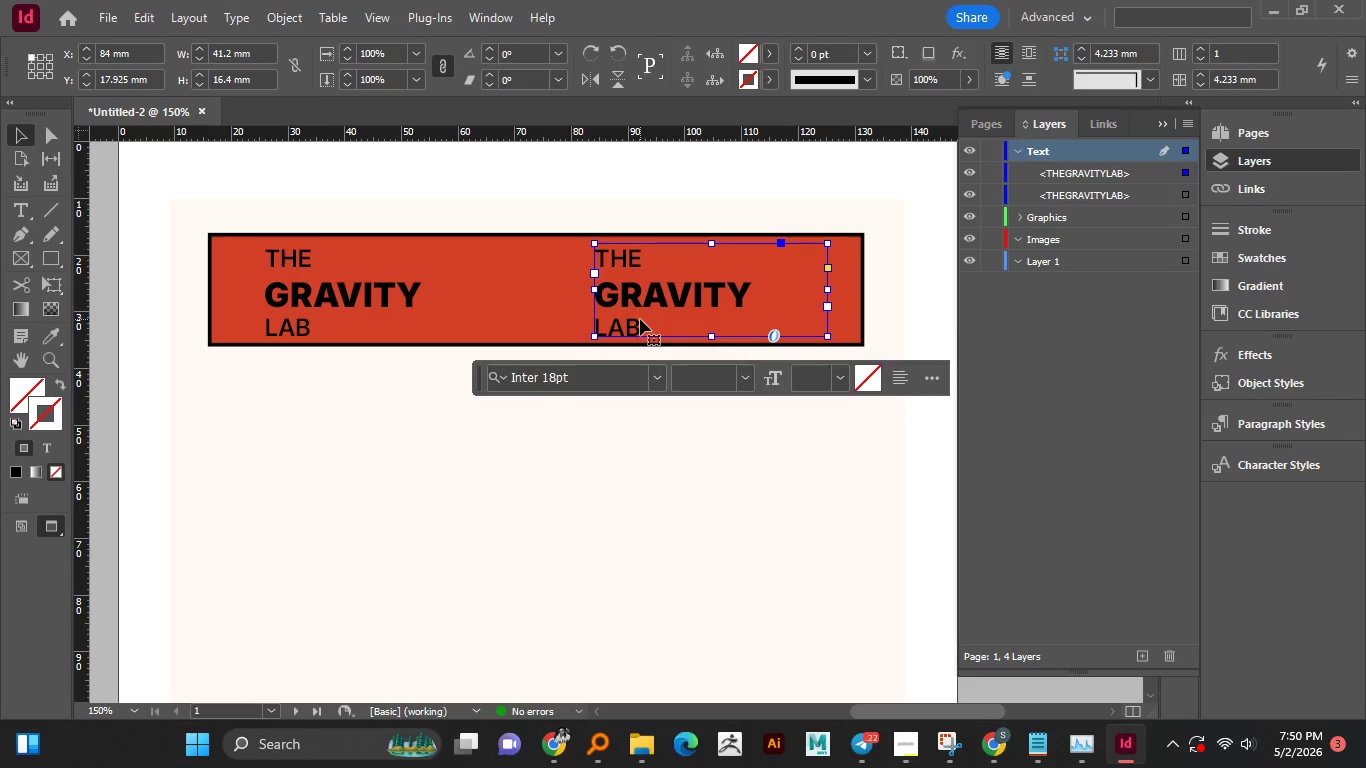 
double_click([640, 319])
 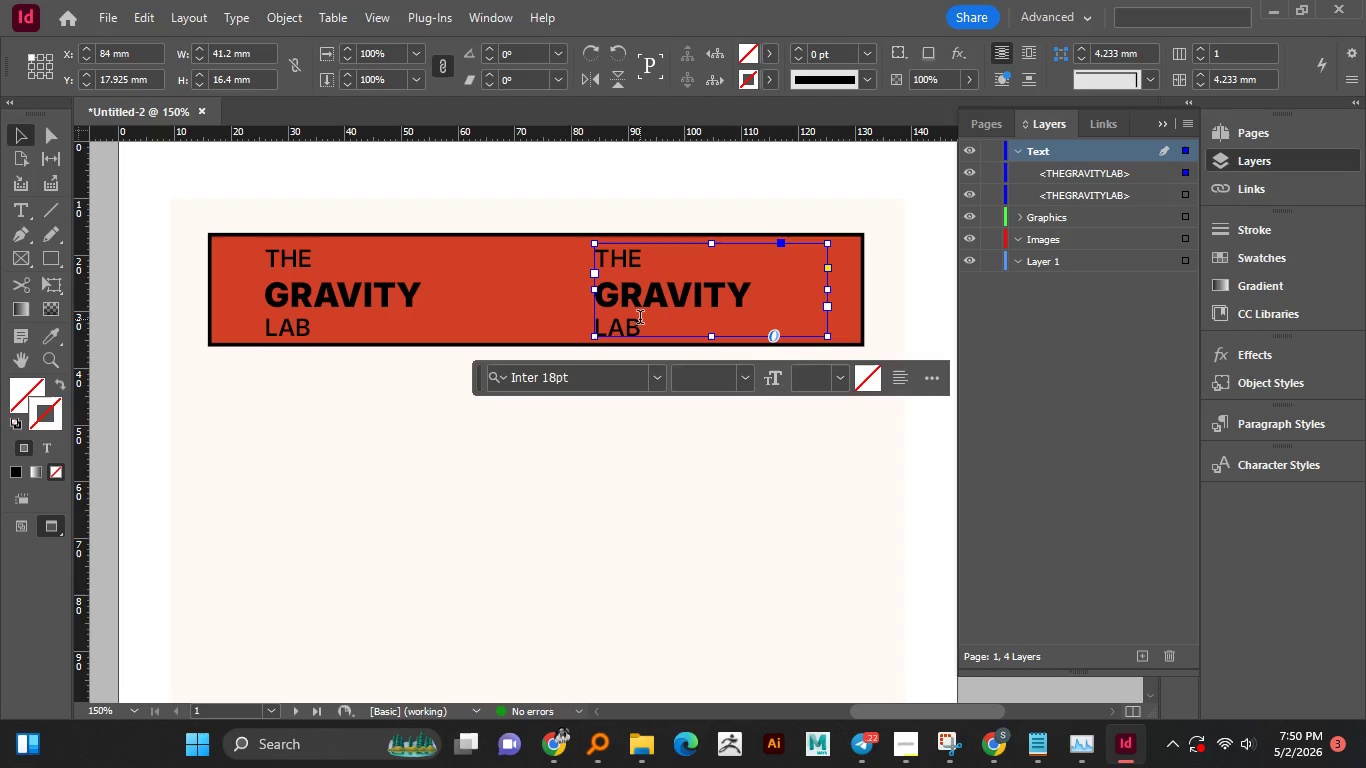 
key(Control+A)
 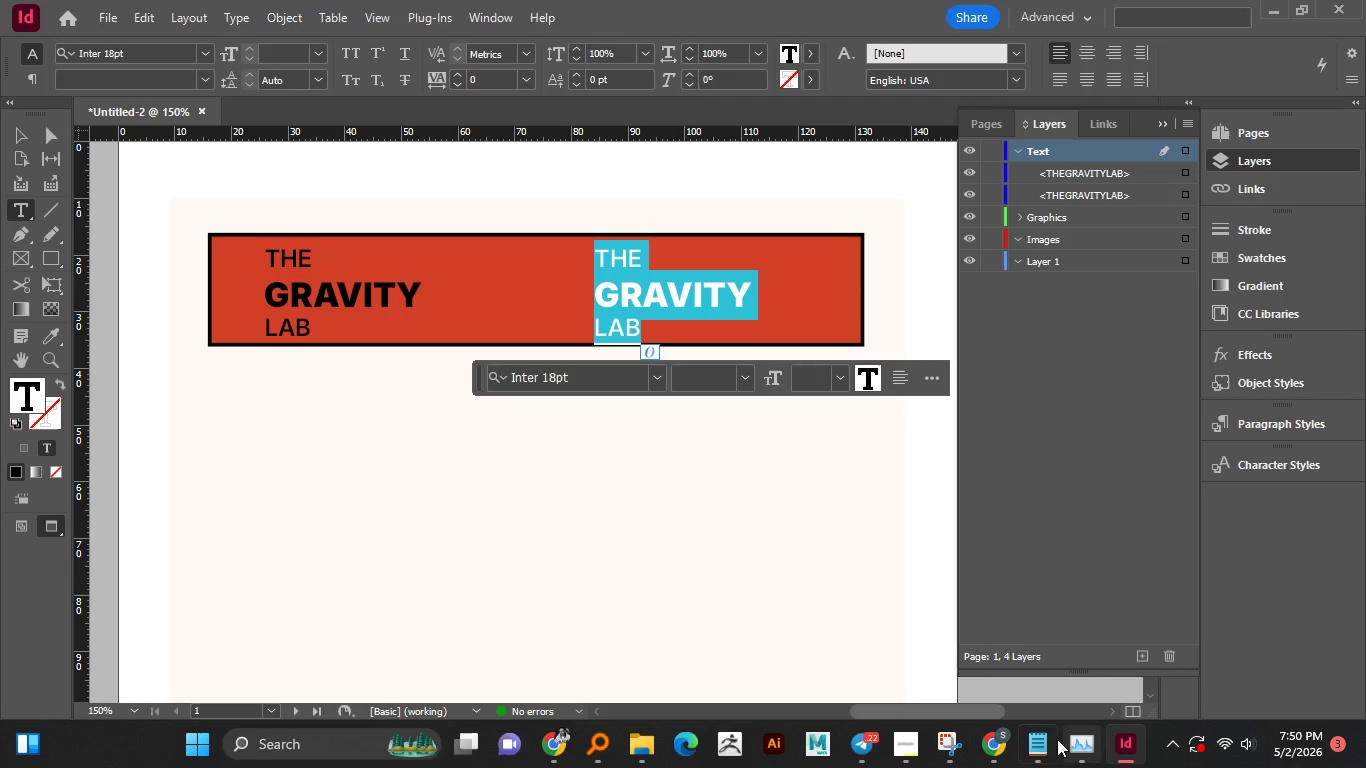 
left_click([1050, 743])
 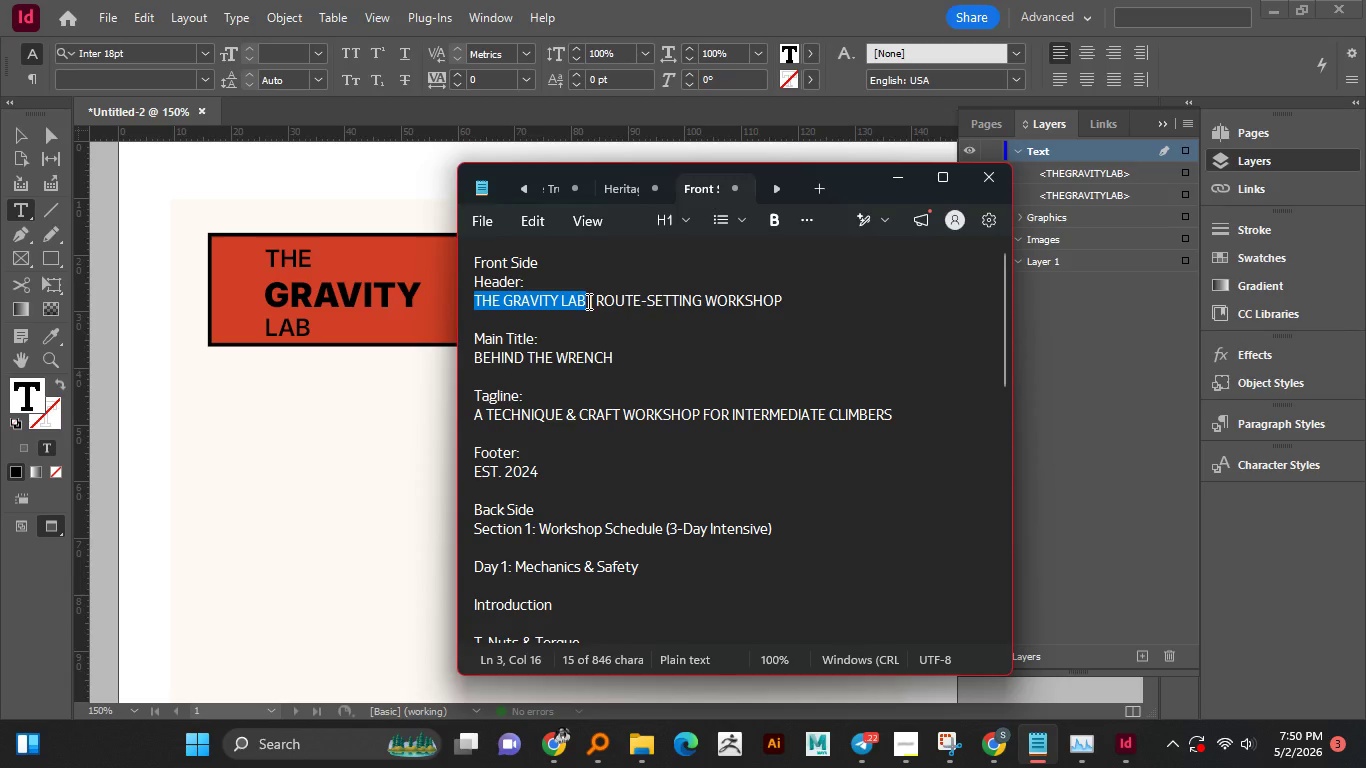 
left_click_drag(start_coordinate=[596, 298], to_coordinate=[796, 299])
 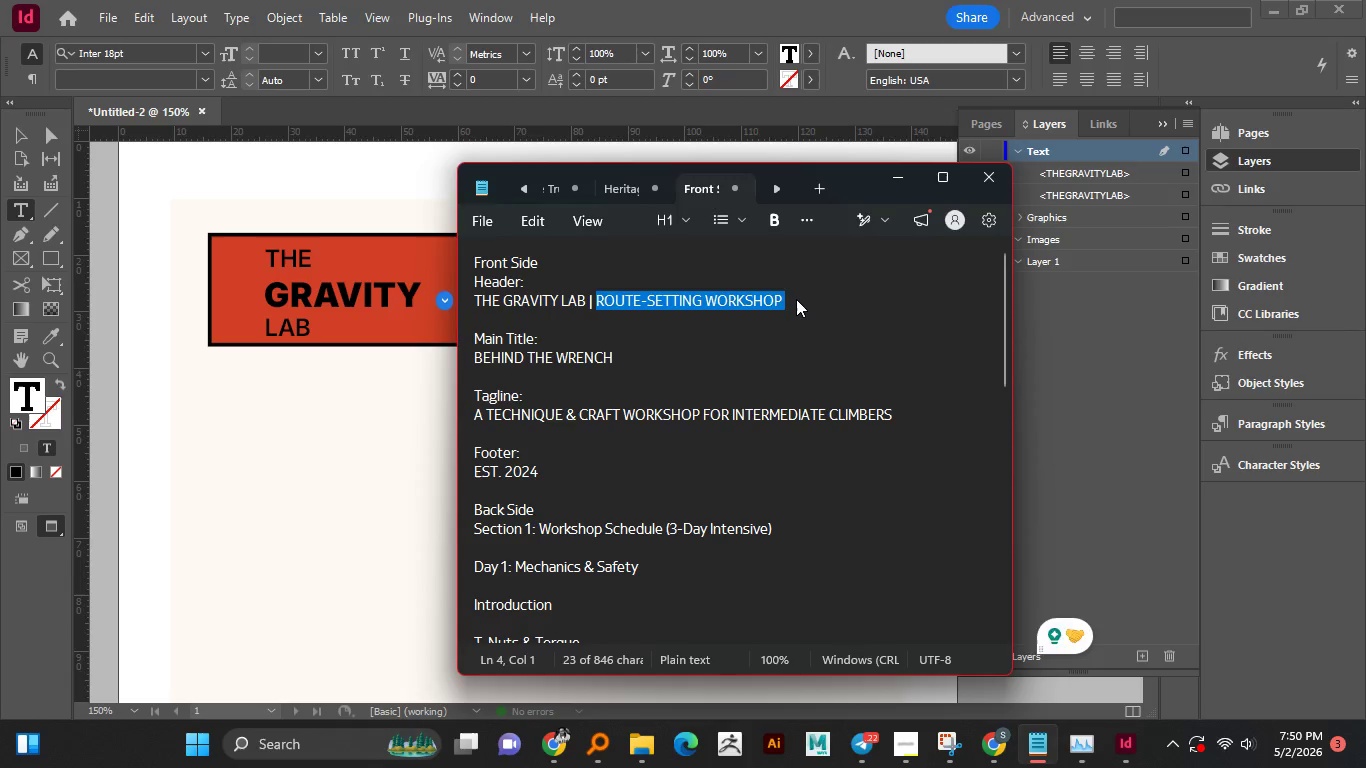 
key(Control+C)
 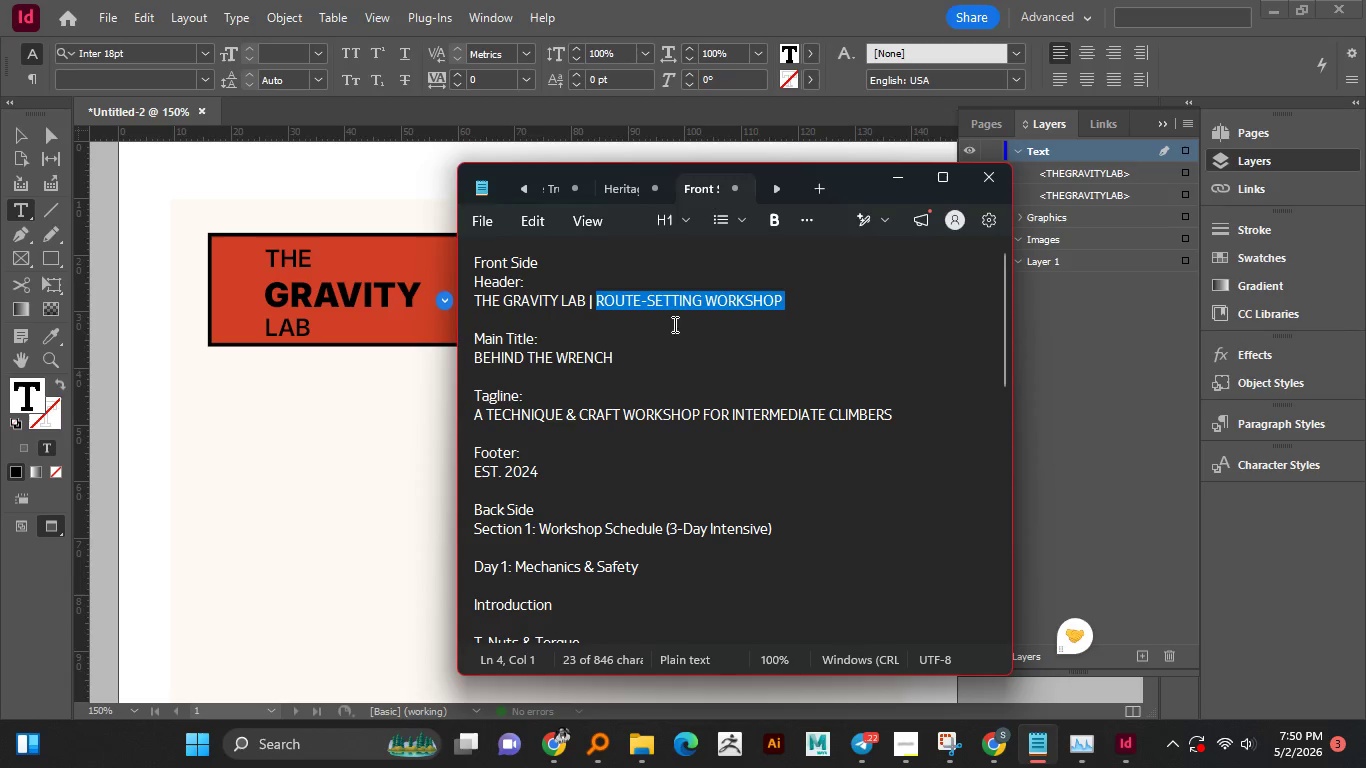 
key(Control+C)
 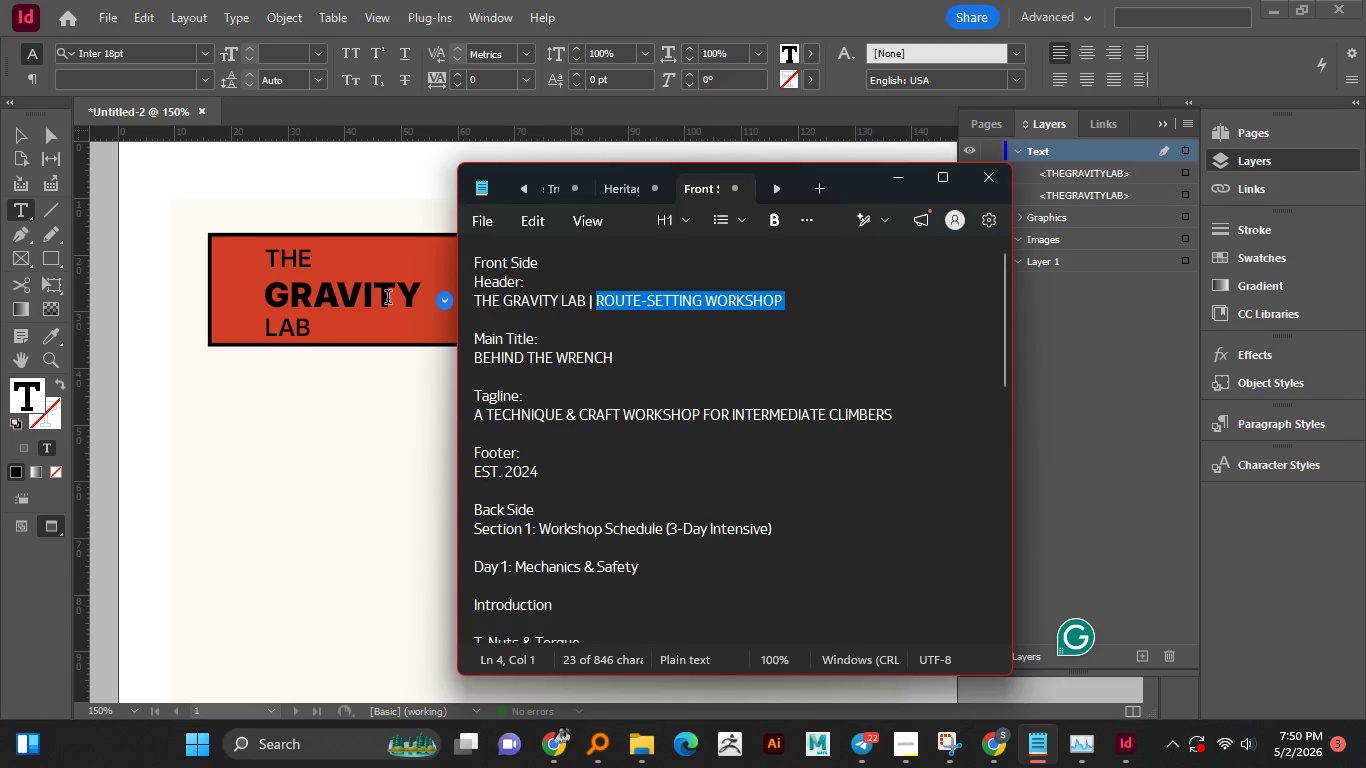 
left_click([388, 299])
 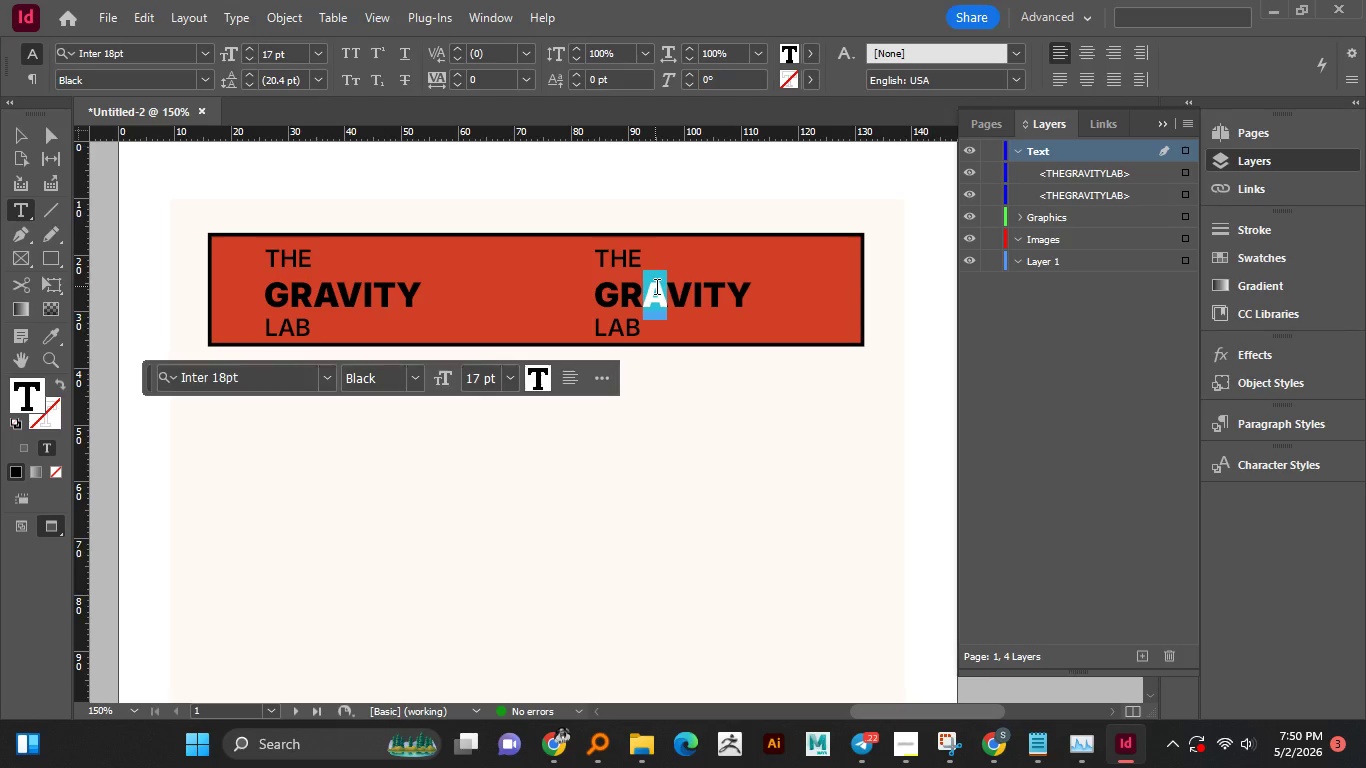 
key(Control+A)
 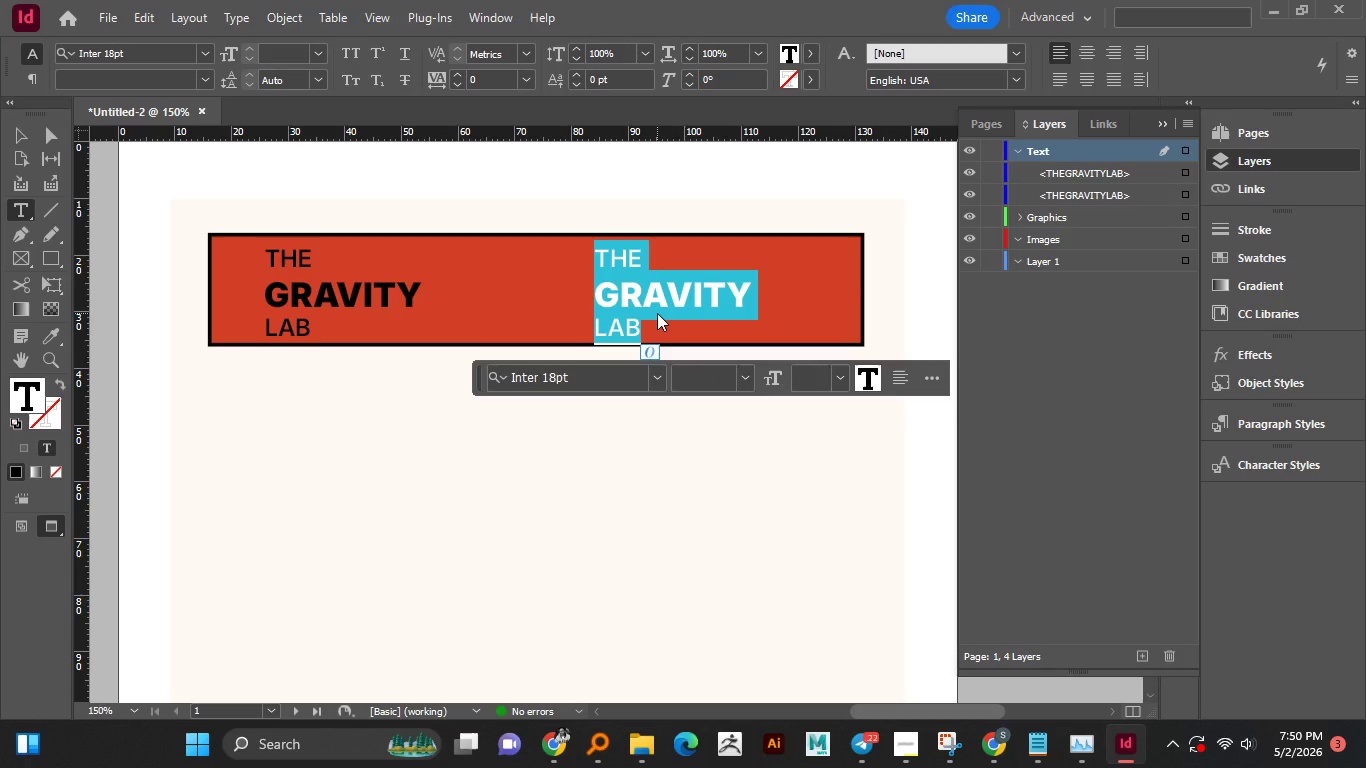 
key(Control+V)
 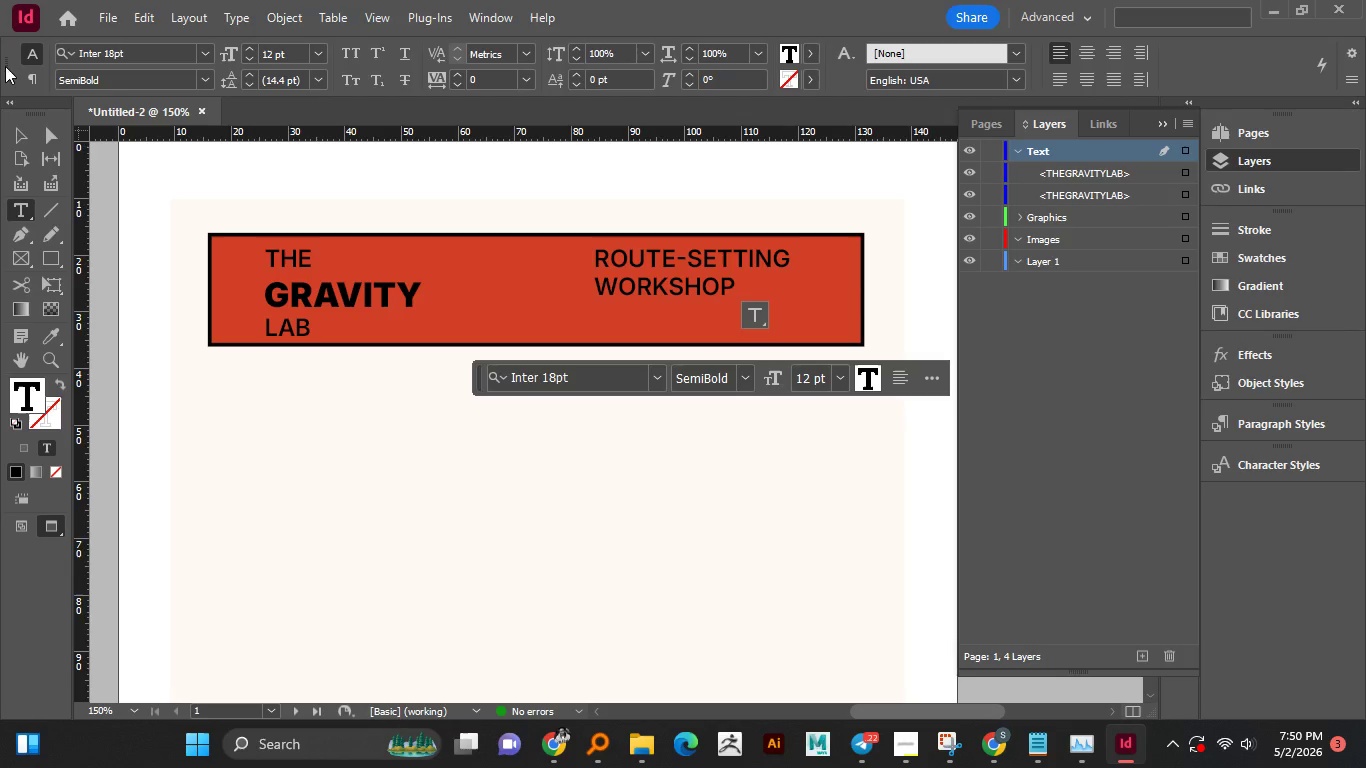 
left_click([12, 137])
 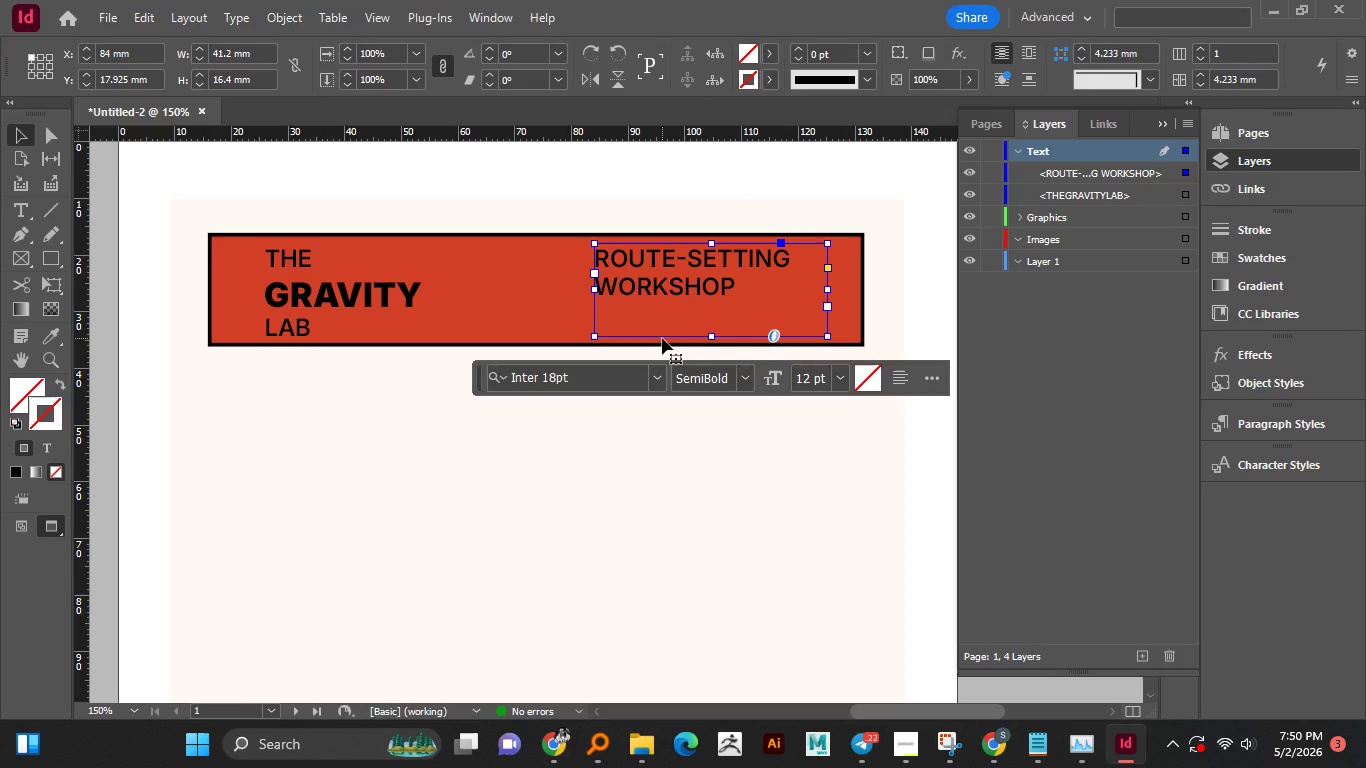 
wait(21.3)
 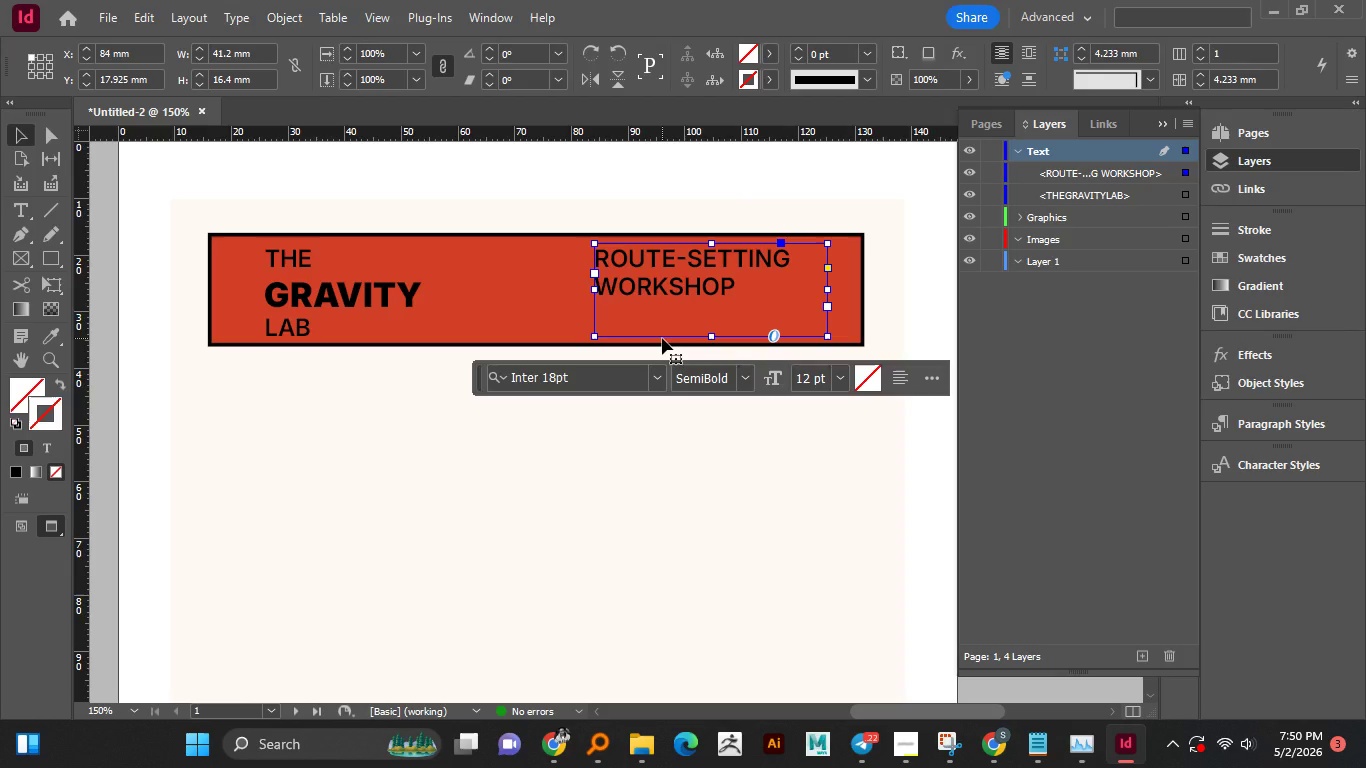 
left_click([1284, 424])
 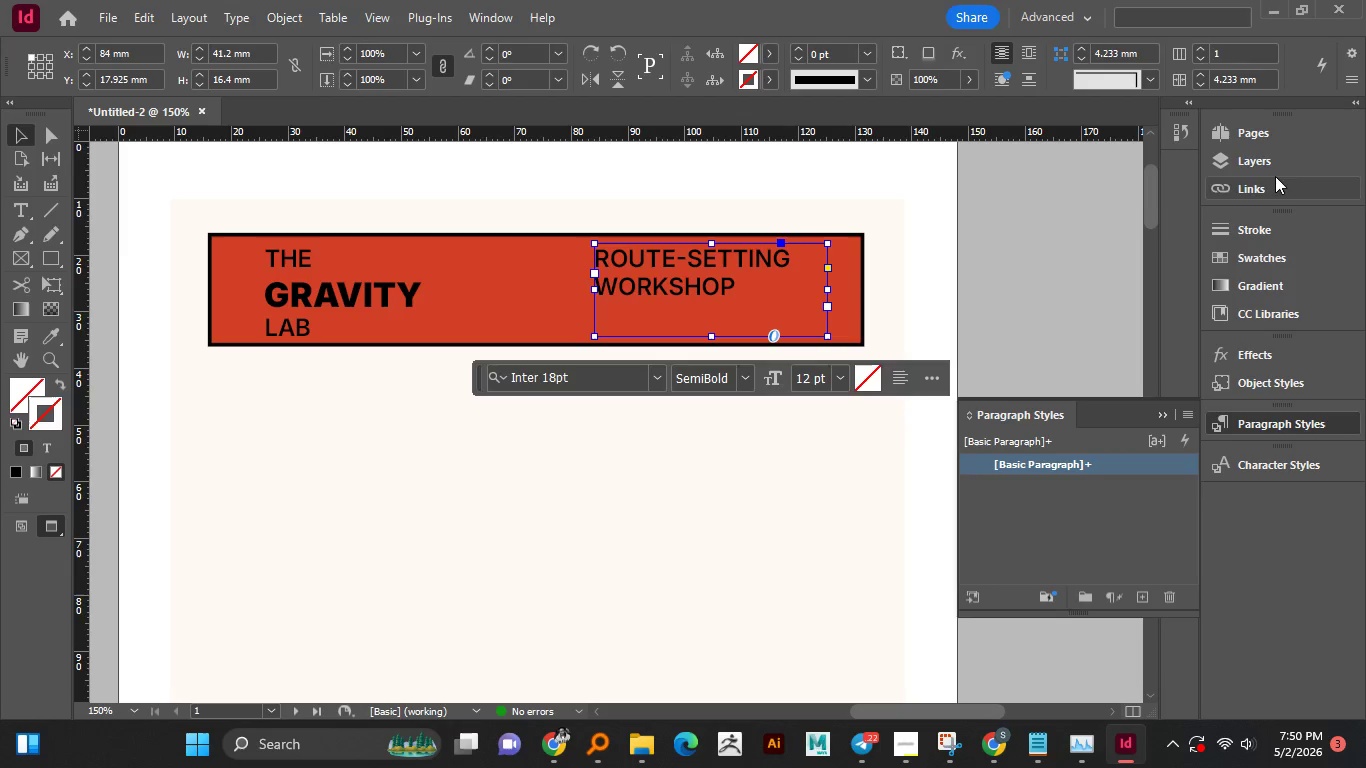 
left_click([1273, 134])
 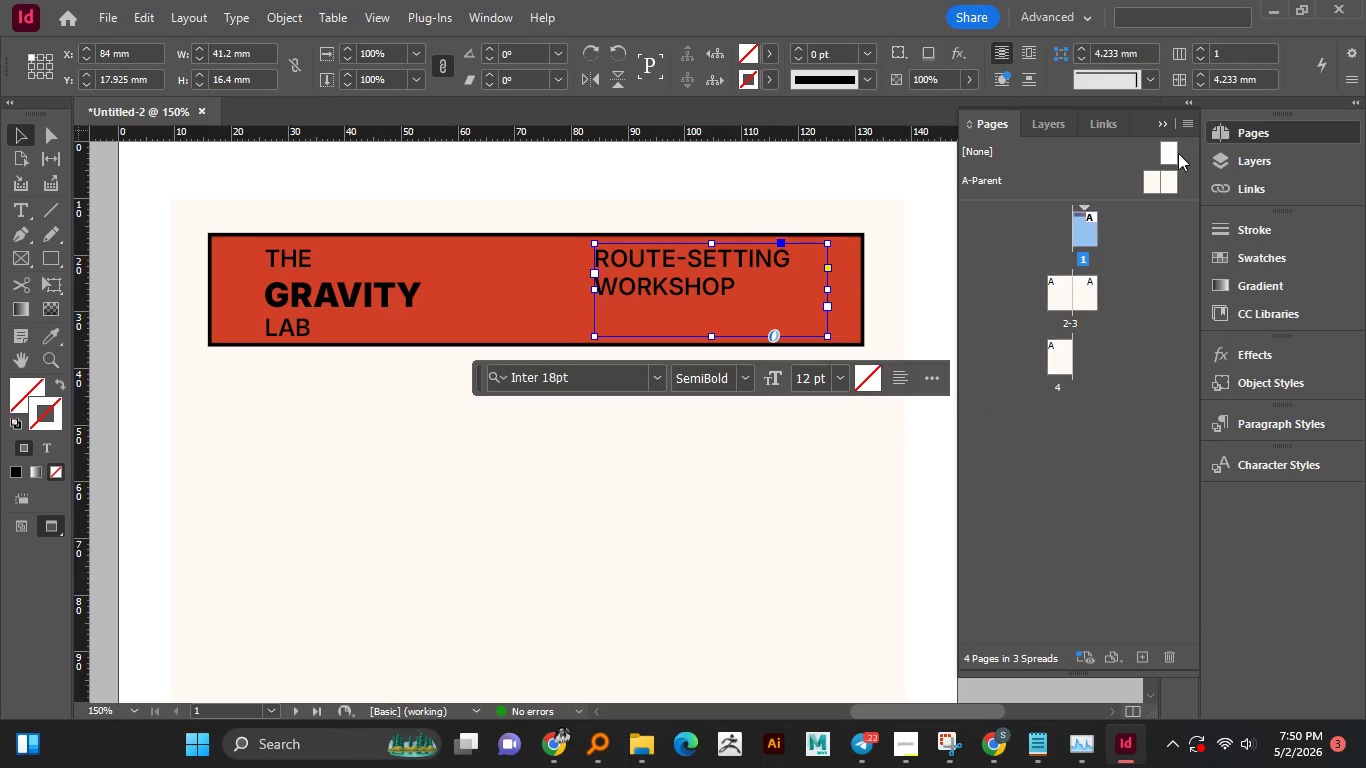 
left_click([1162, 125])
 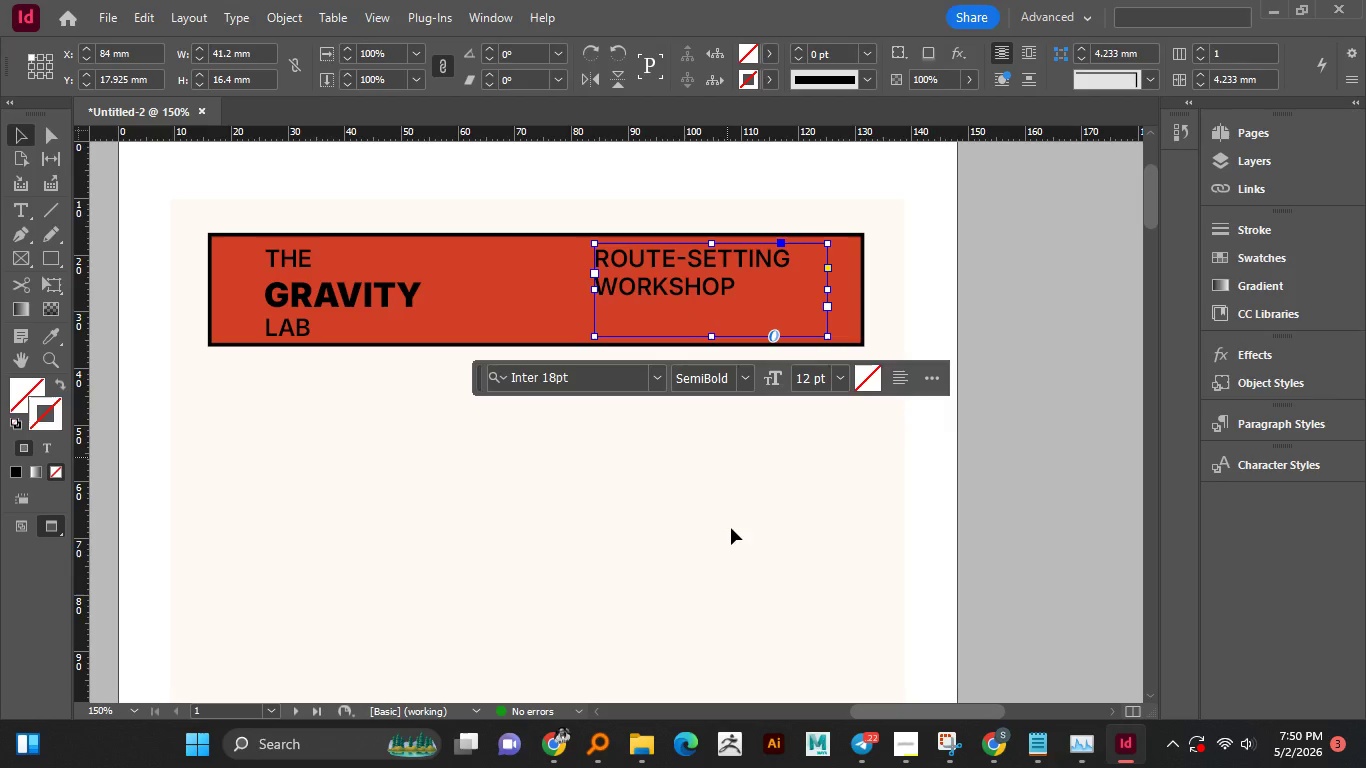 
left_click([742, 505])
 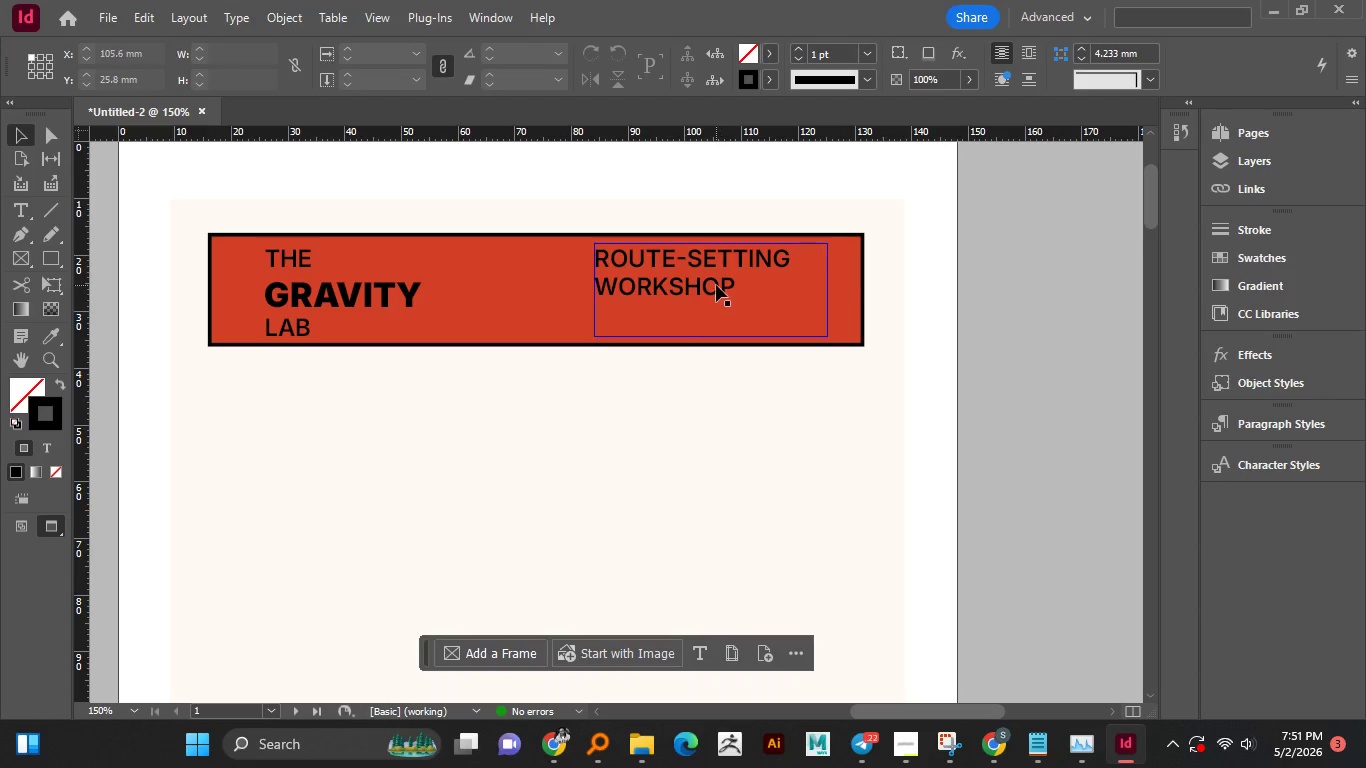 
left_click_drag(start_coordinate=[716, 285], to_coordinate=[722, 302])
 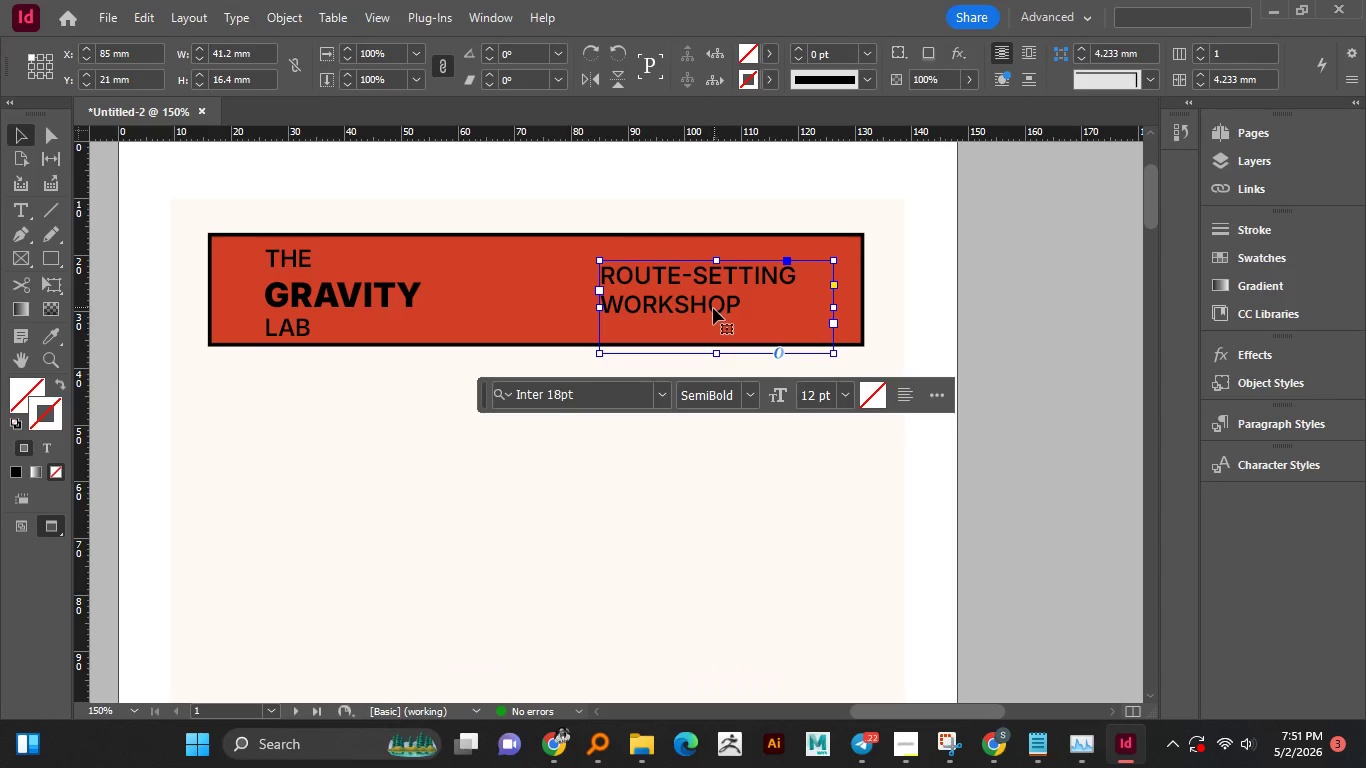 
left_click_drag(start_coordinate=[713, 308], to_coordinate=[718, 304])
 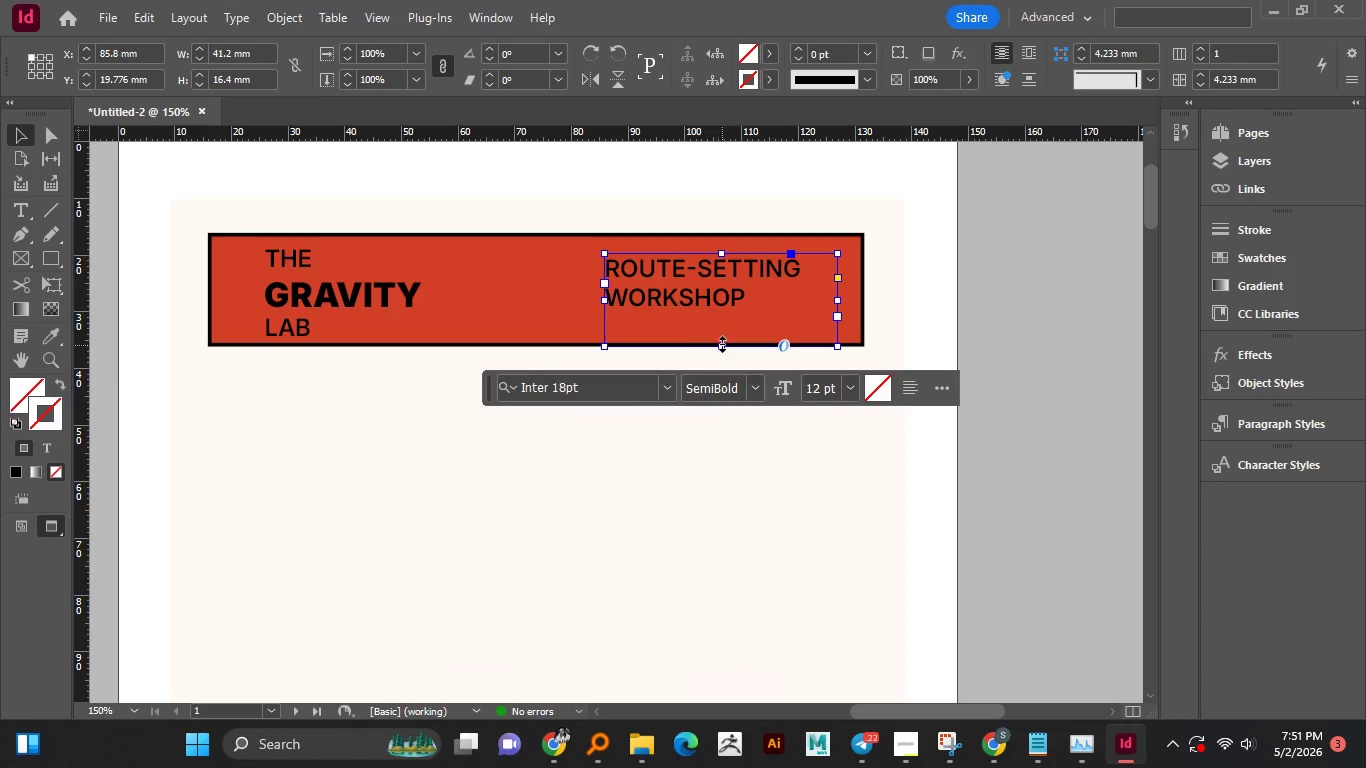 
left_click_drag(start_coordinate=[722, 344], to_coordinate=[730, 321])
 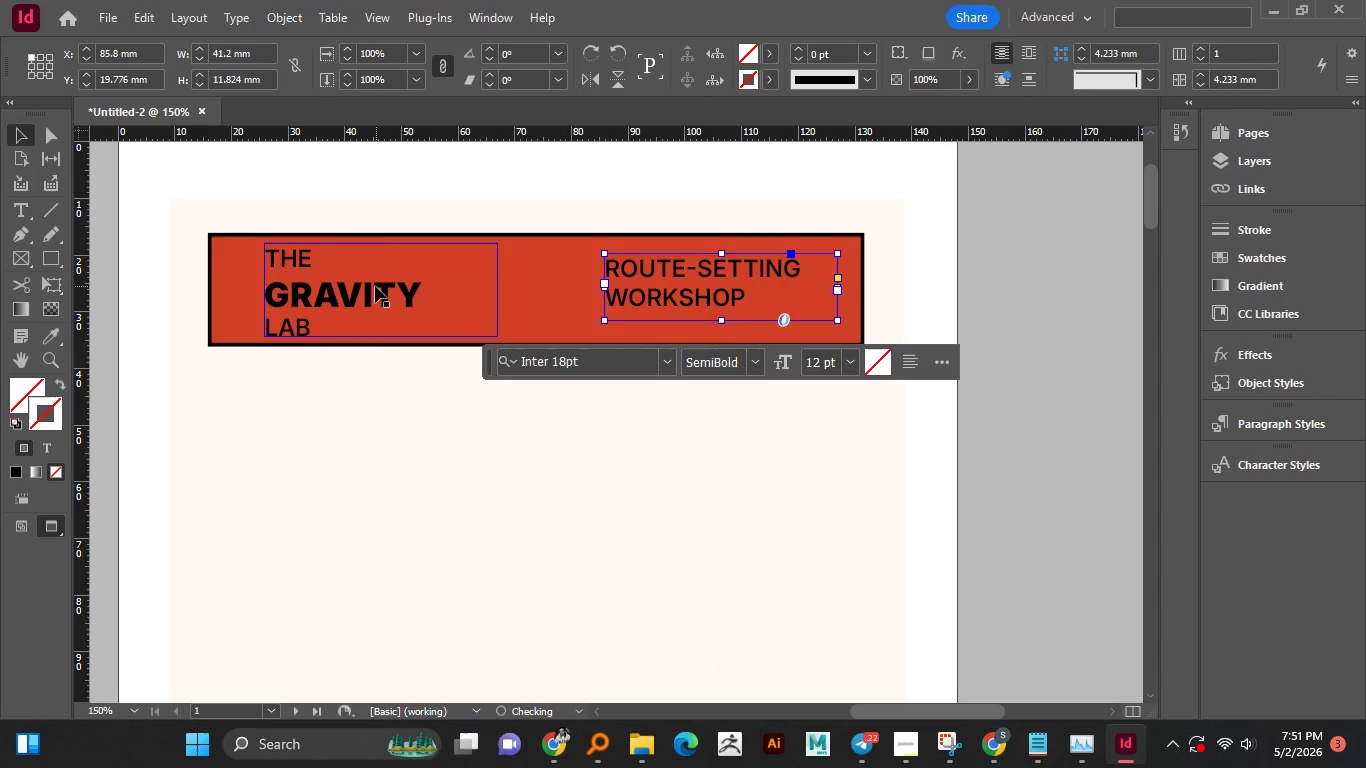 
left_click([375, 286])
 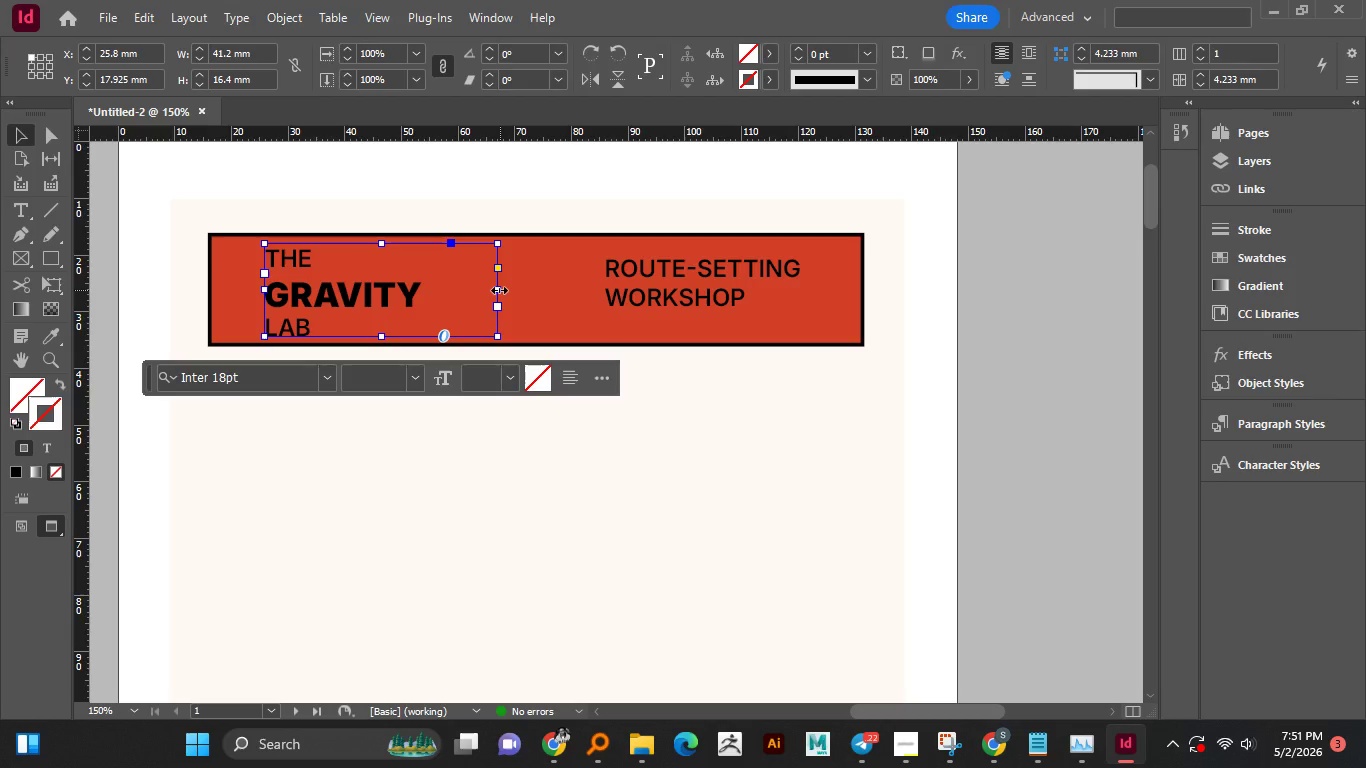 
left_click_drag(start_coordinate=[499, 290], to_coordinate=[435, 305])
 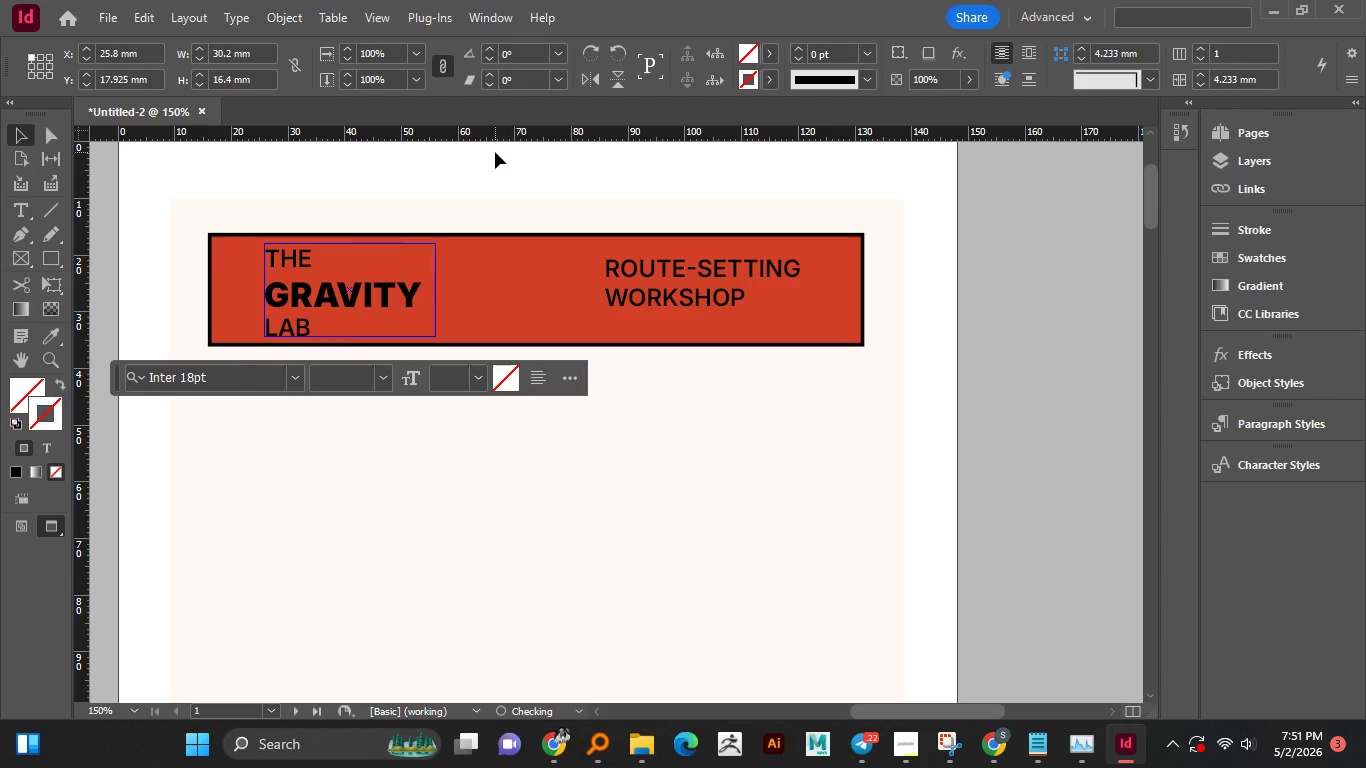 
left_click([495, 152])
 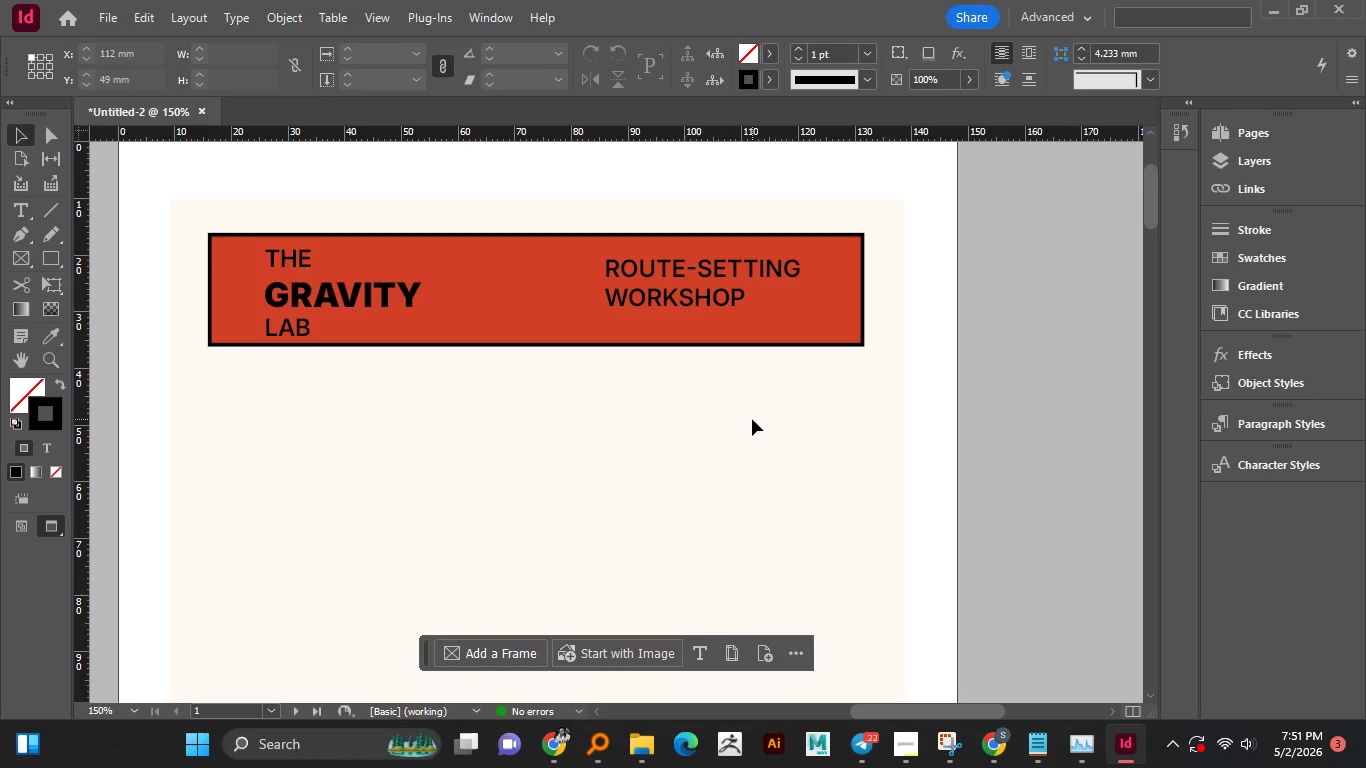 
wait(7.17)
 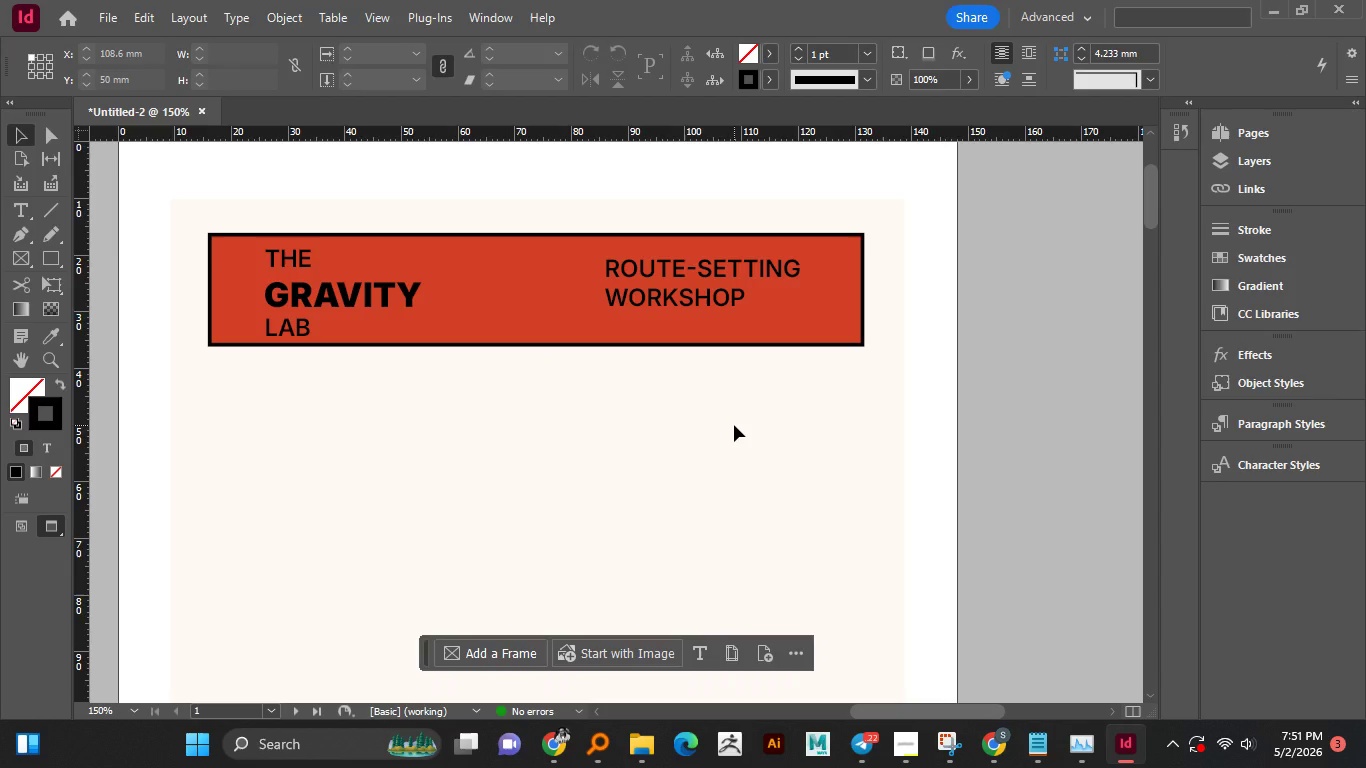 
left_click([250, 282])
 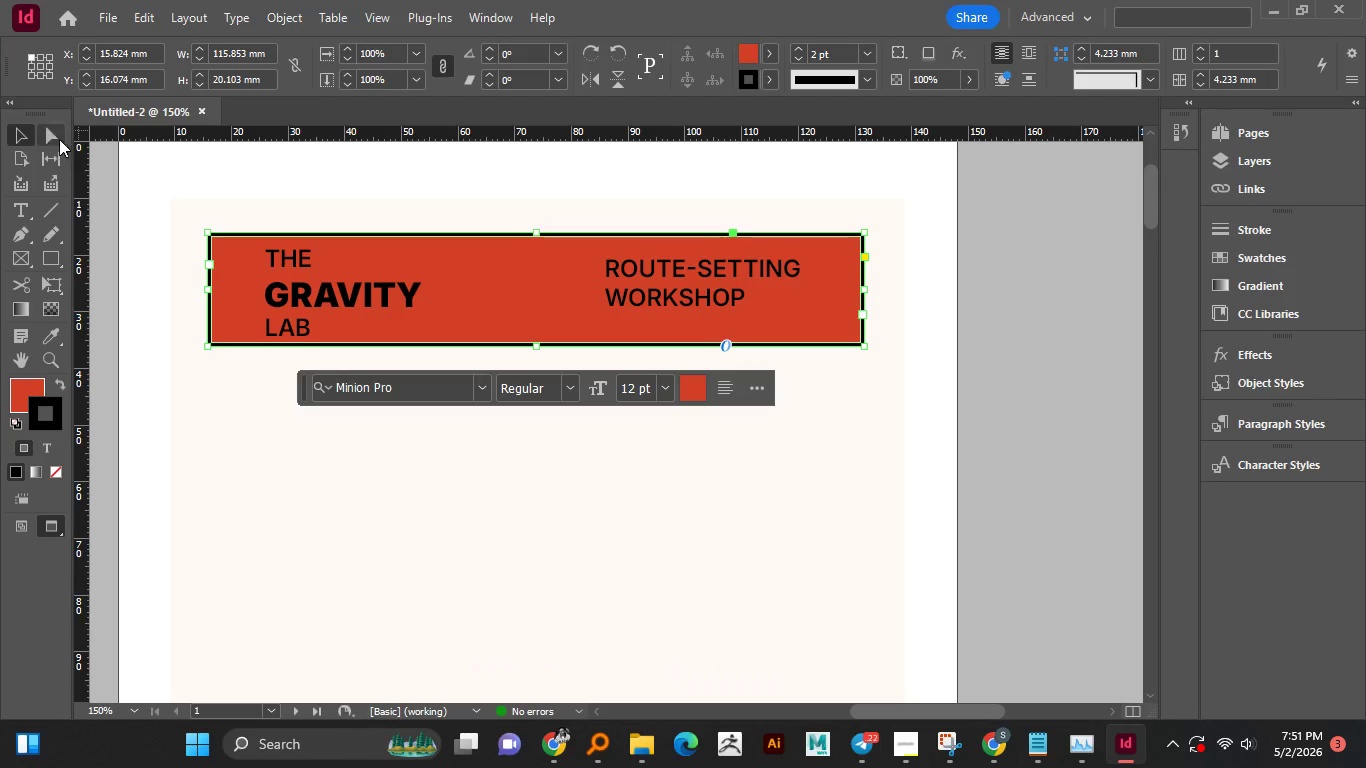 
left_click([55, 134])
 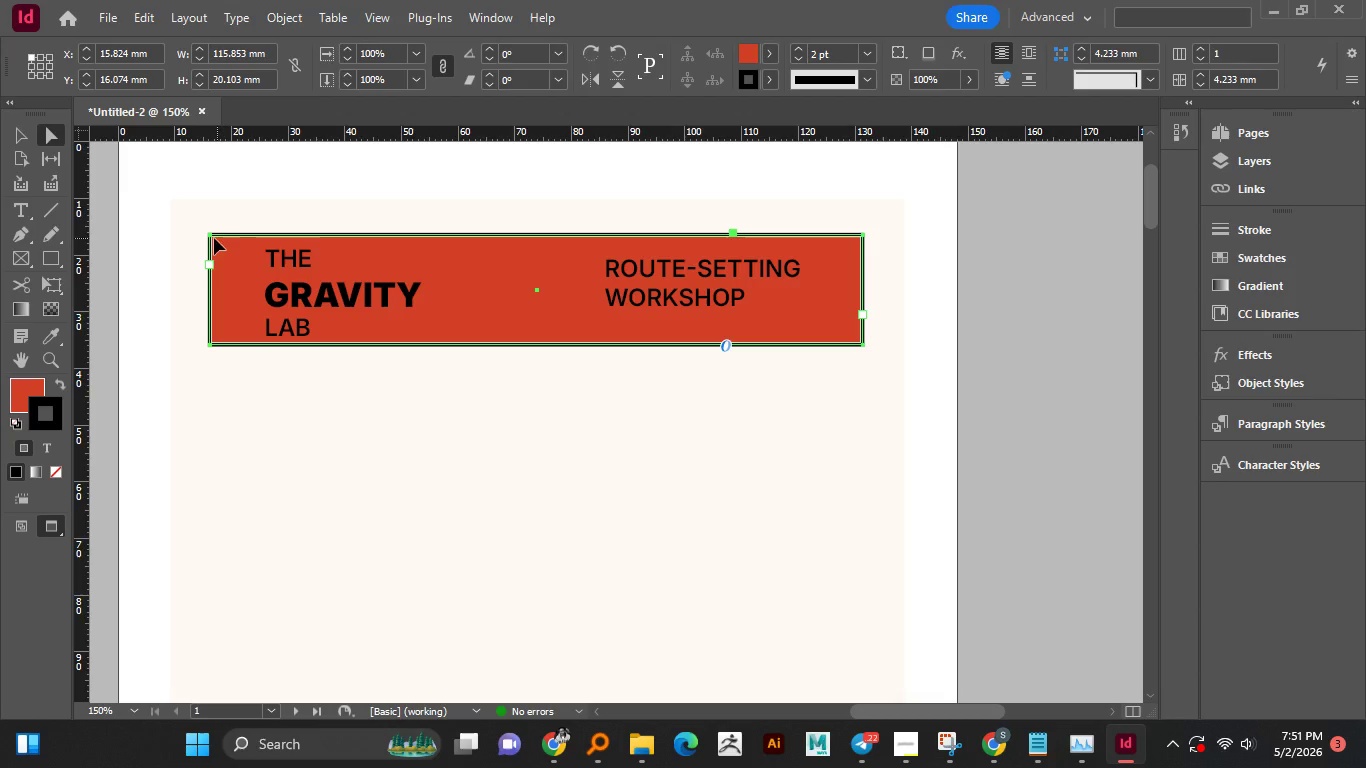 
left_click([210, 238])
 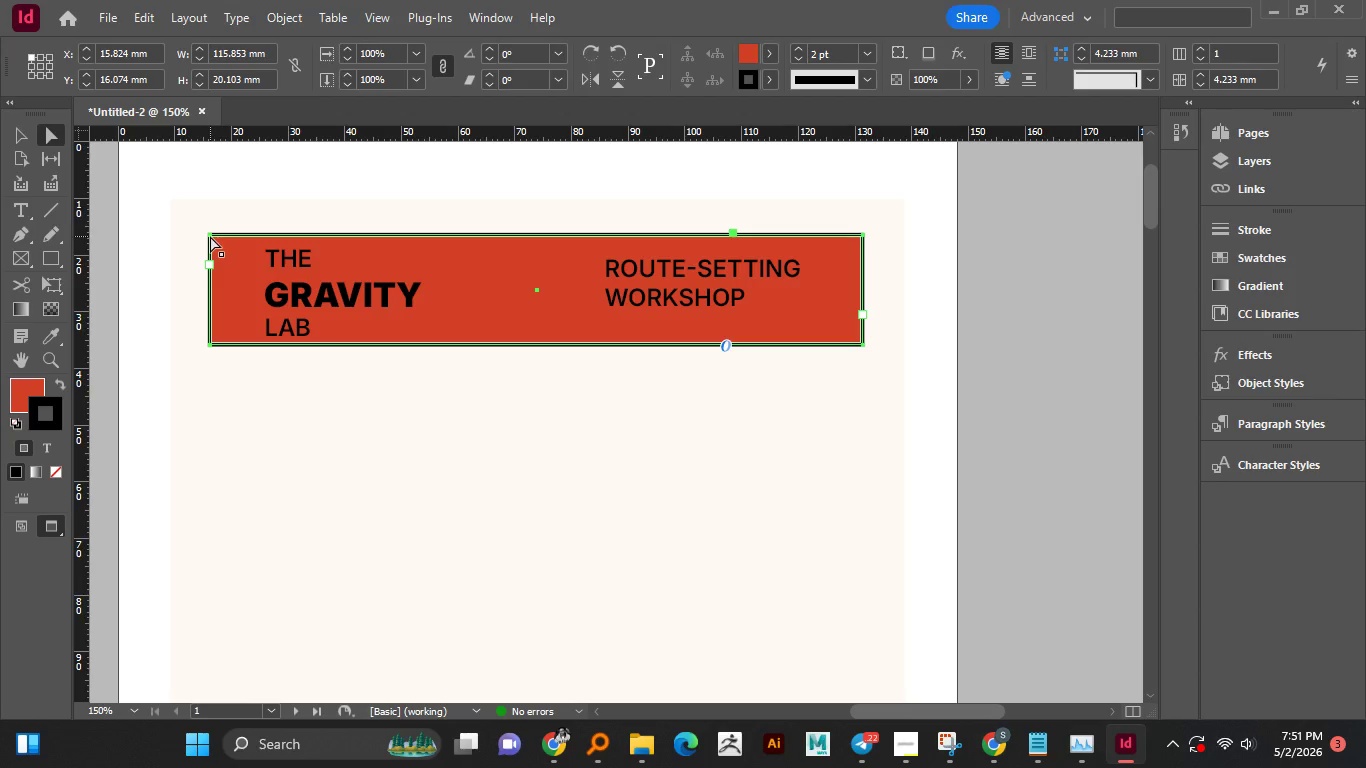 
left_click([210, 235])
 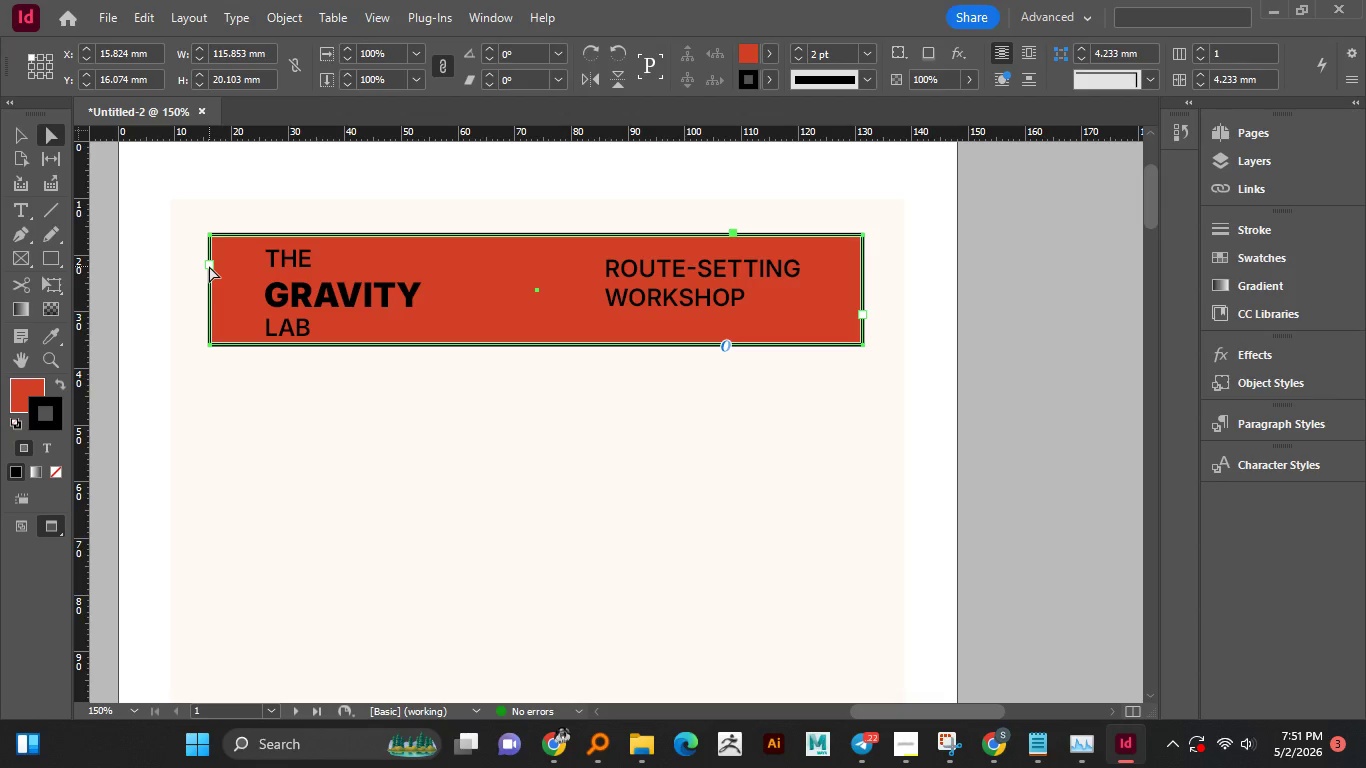 
left_click([209, 266])
 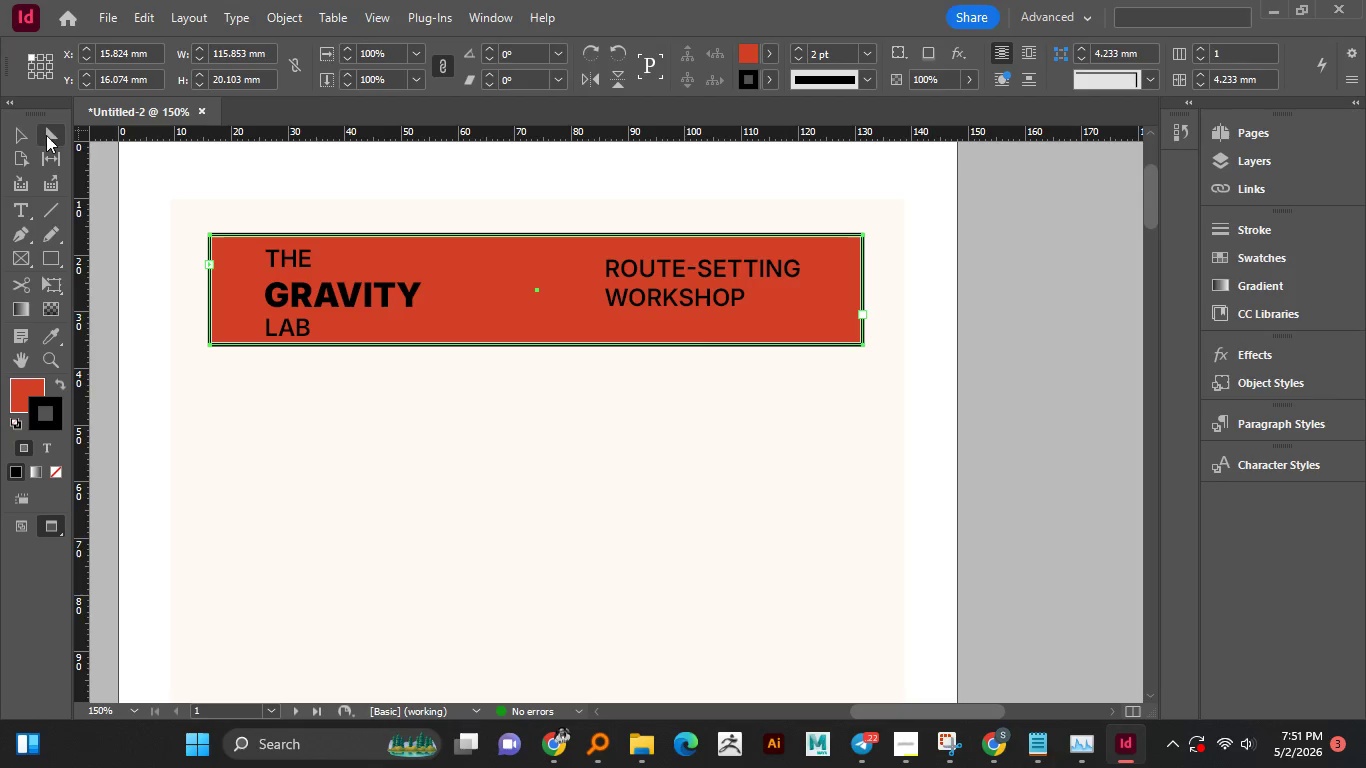 
left_click([25, 133])
 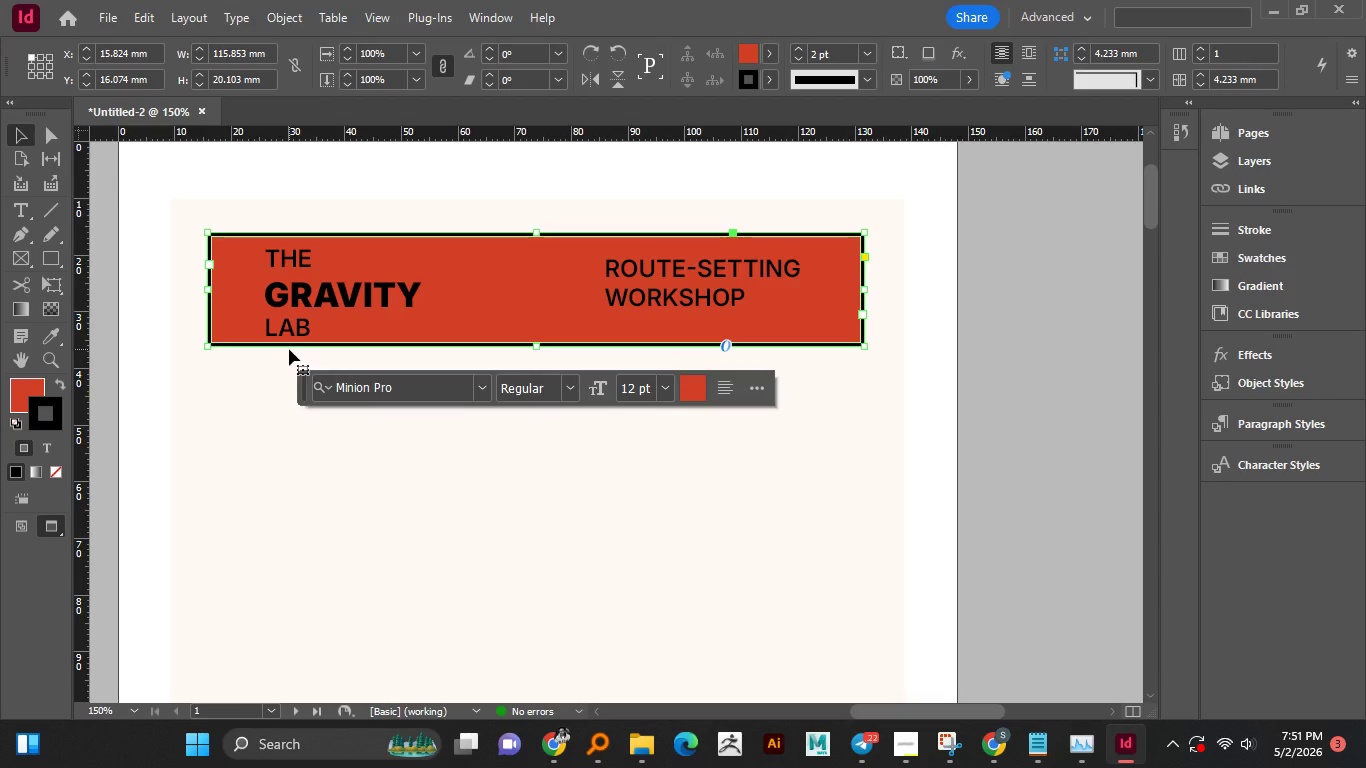 
left_click([711, 270])
 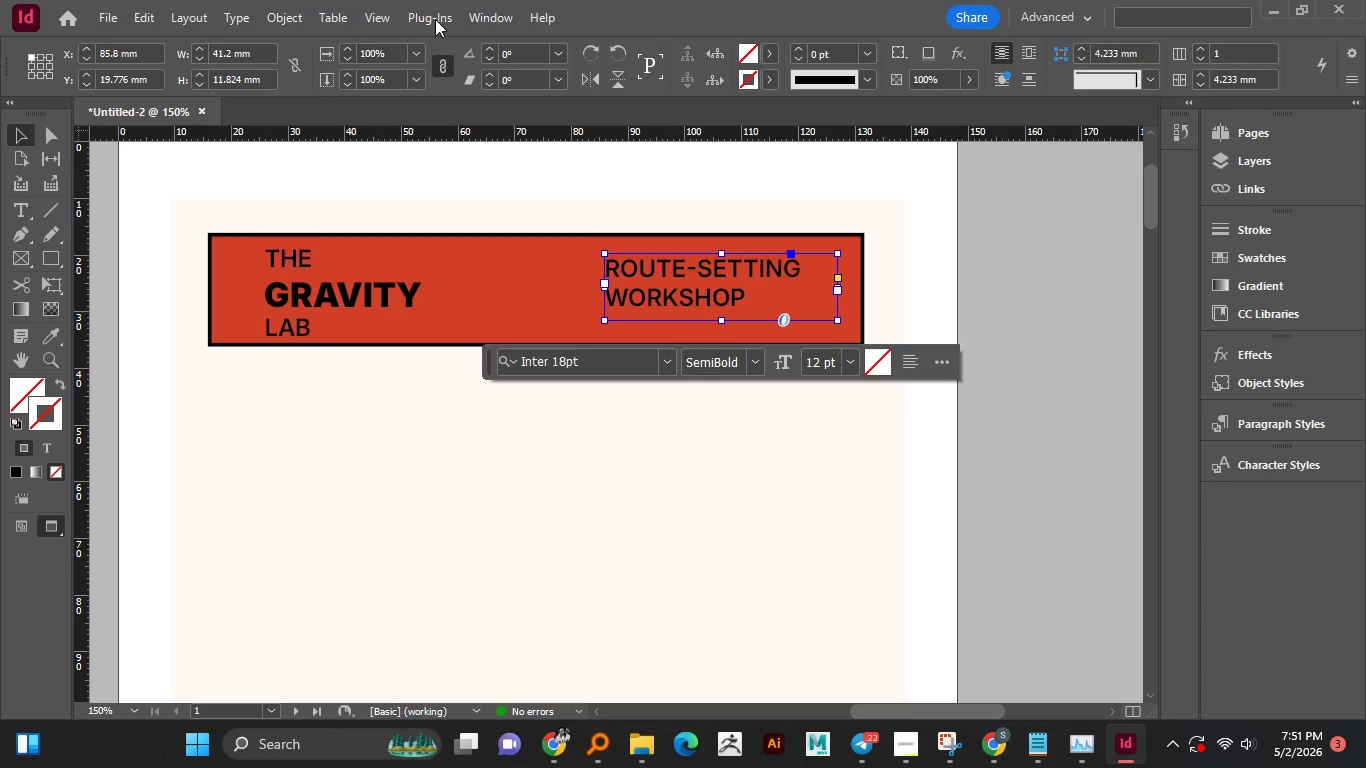 
left_click([482, 2])
 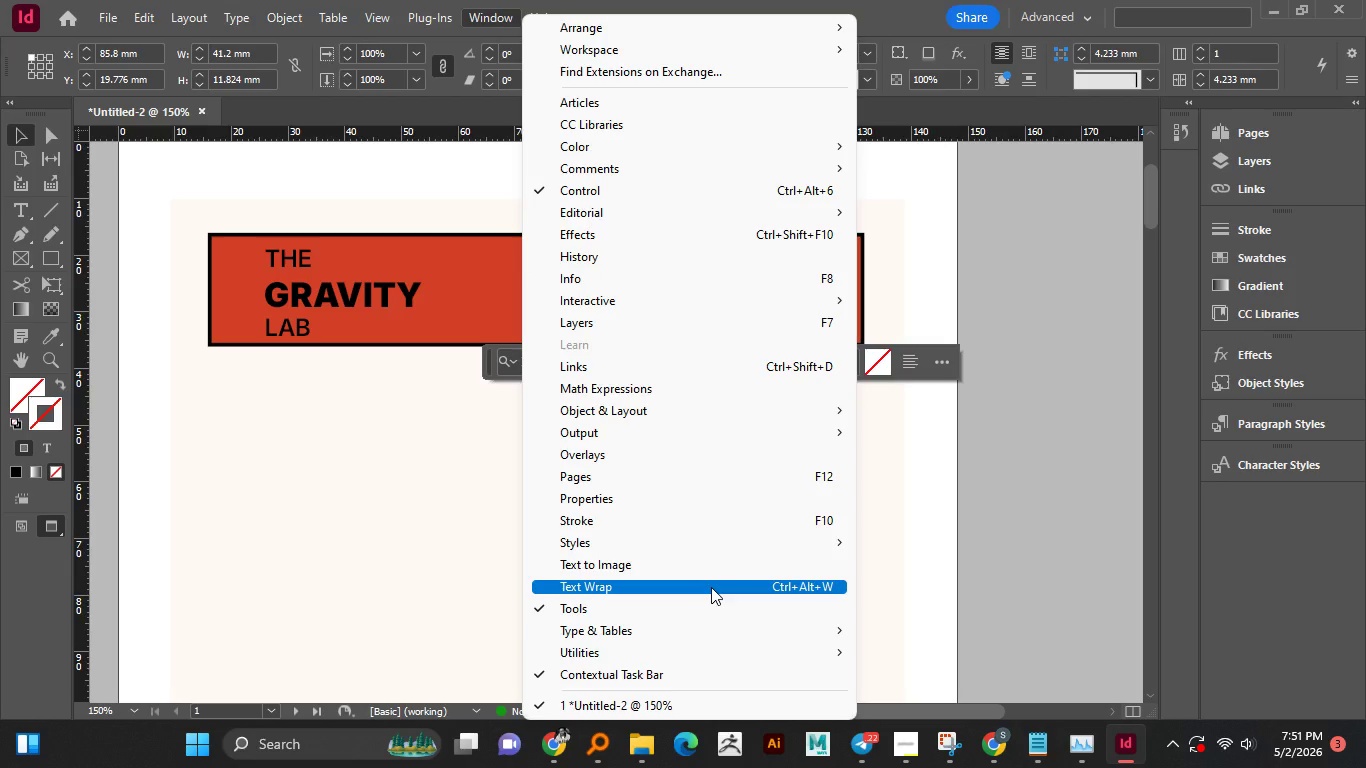 
wait(7.34)
 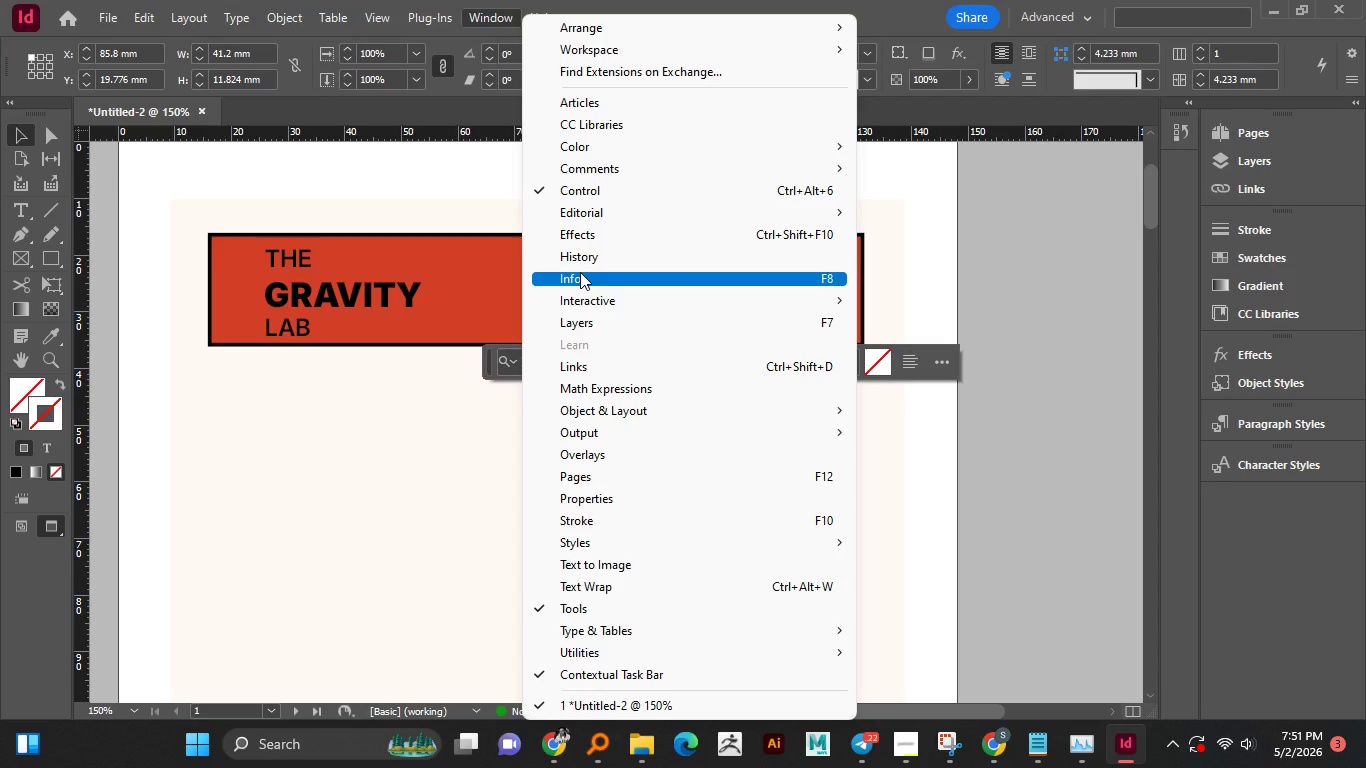 
left_click([638, 506])
 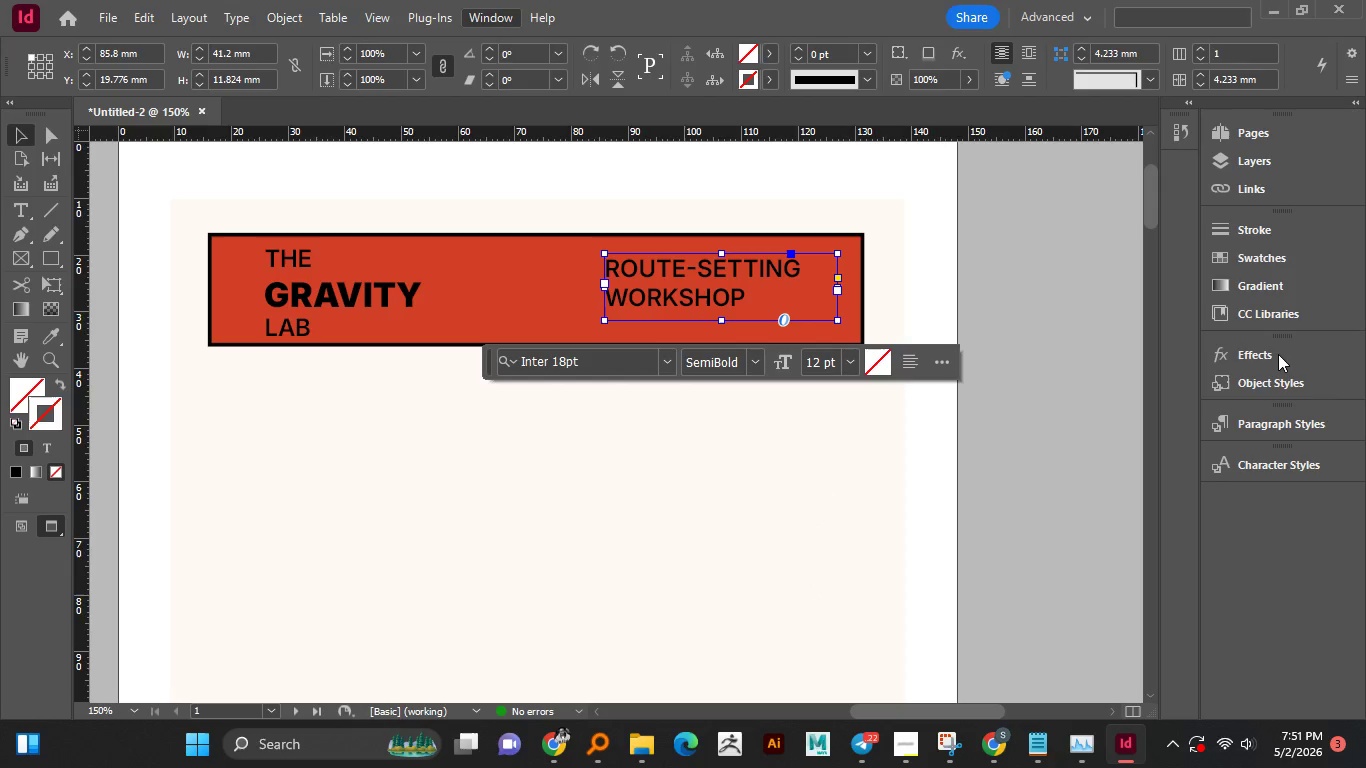 
mouse_move([1125, 353])
 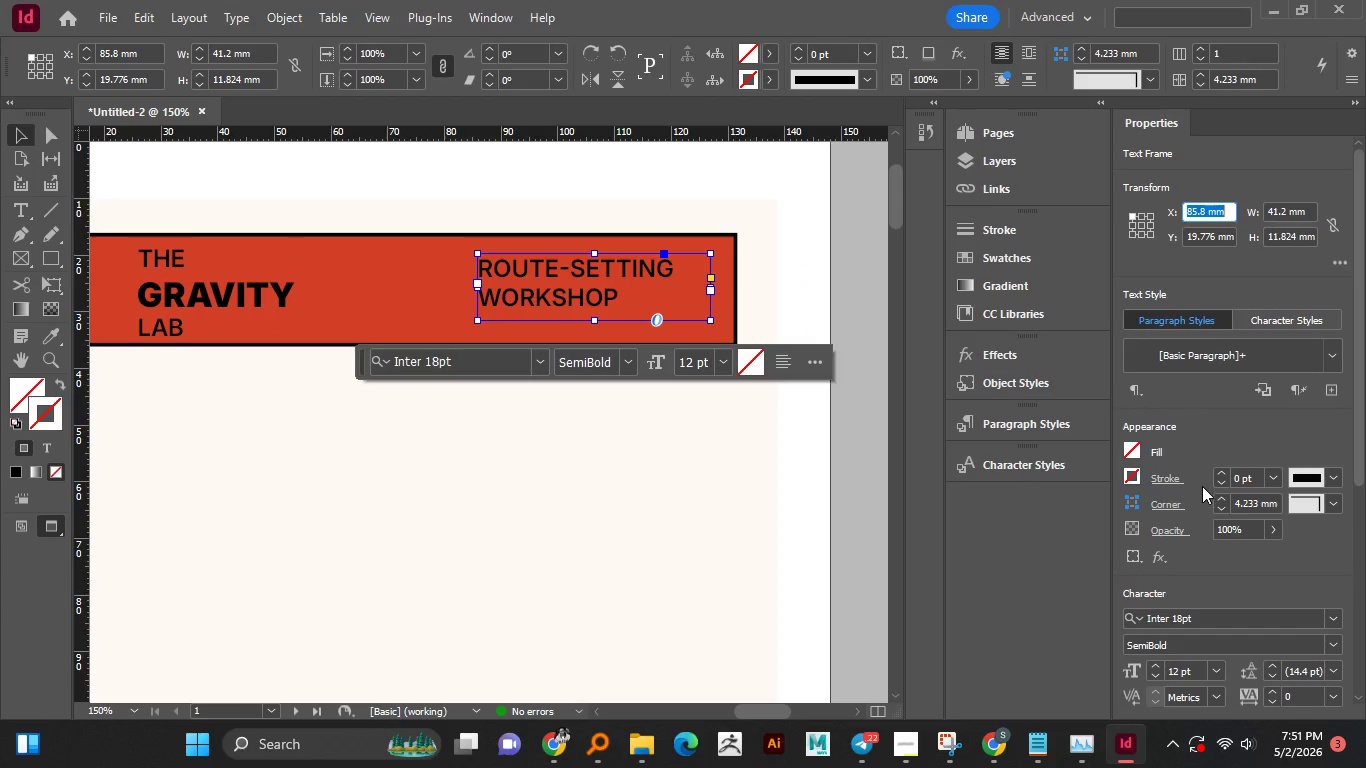 
scroll: coordinate [1204, 480], scroll_direction: down, amount: 5.0
 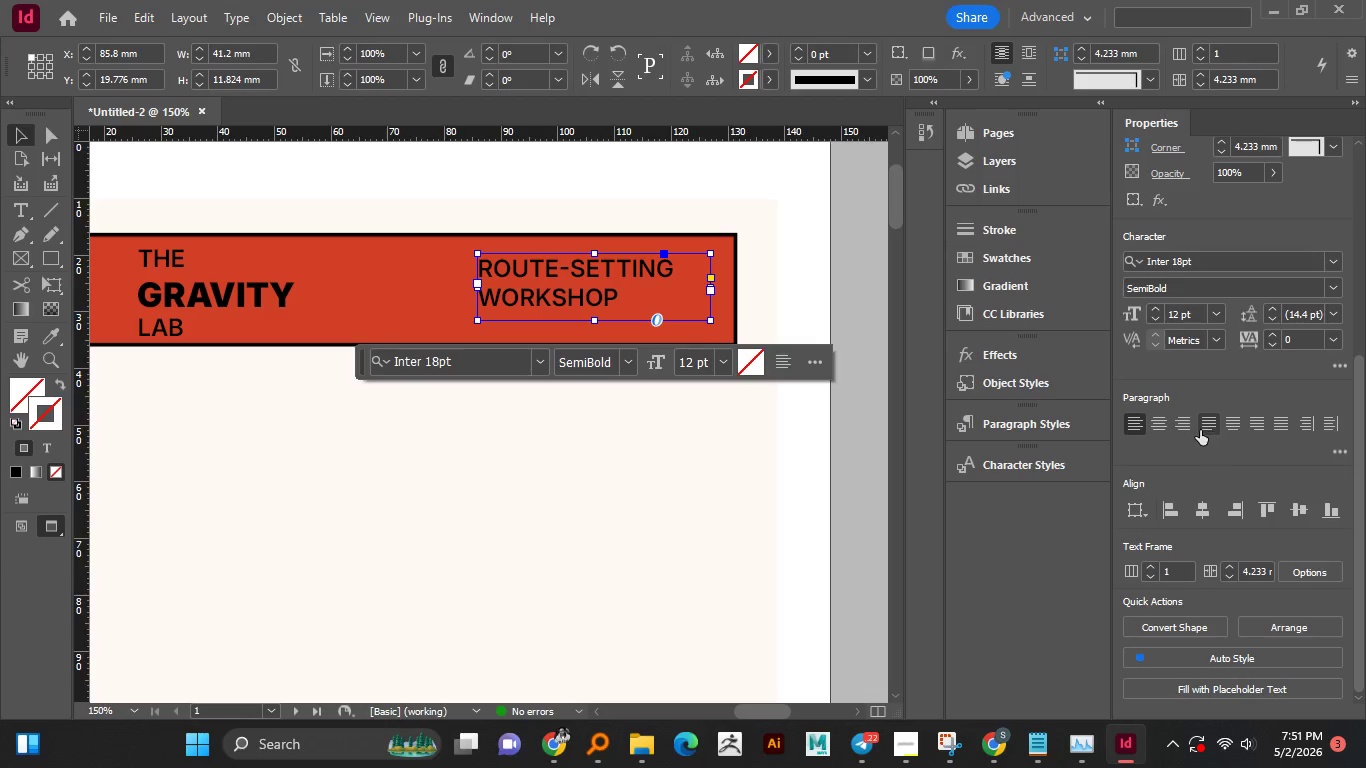 
left_click([1184, 426])
 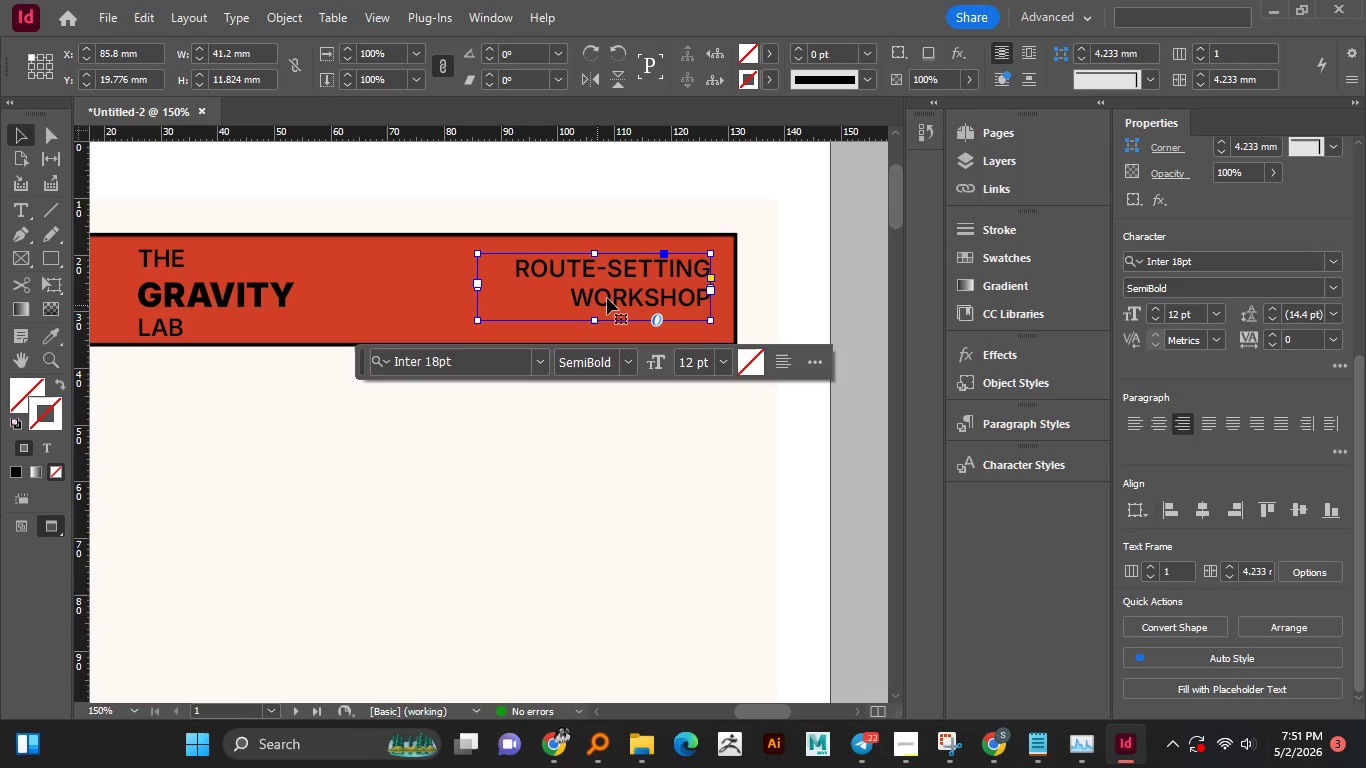 
left_click_drag(start_coordinate=[608, 297], to_coordinate=[610, 304])
 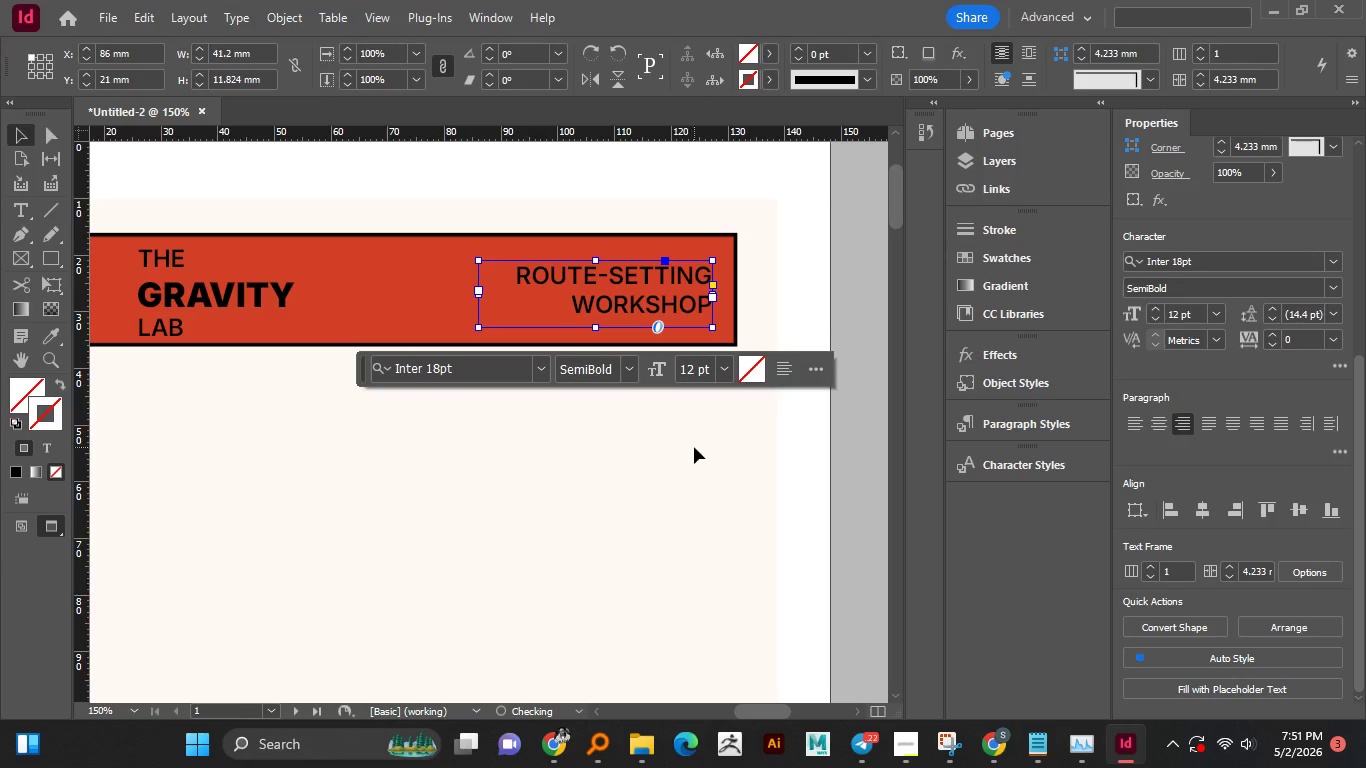 
left_click([694, 447])
 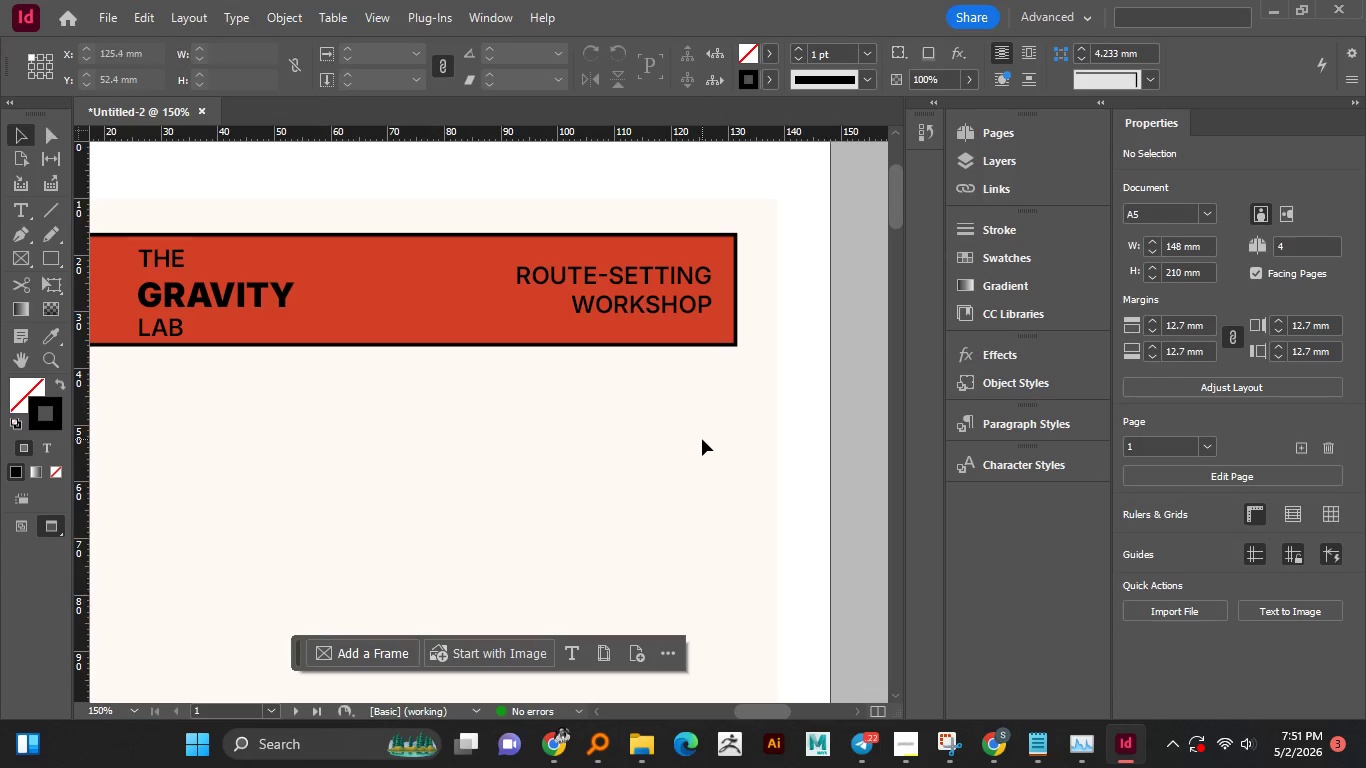 
hold_key(key=AltLeft, duration=1.36)
scroll: coordinate [633, 439], scroll_direction: down, amount: 1.0
 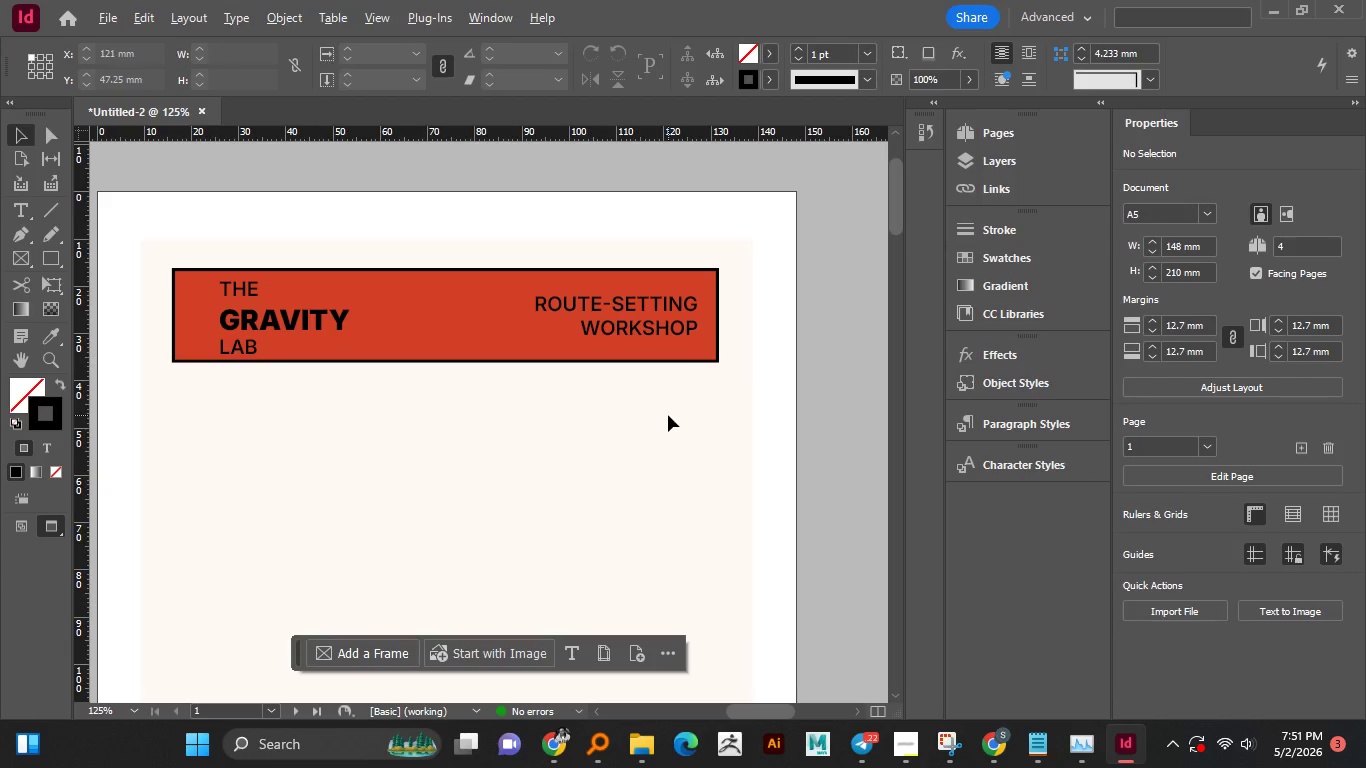 
hold_key(key=AltLeft, duration=0.64)
scroll: coordinate [670, 412], scroll_direction: down, amount: 4.0
 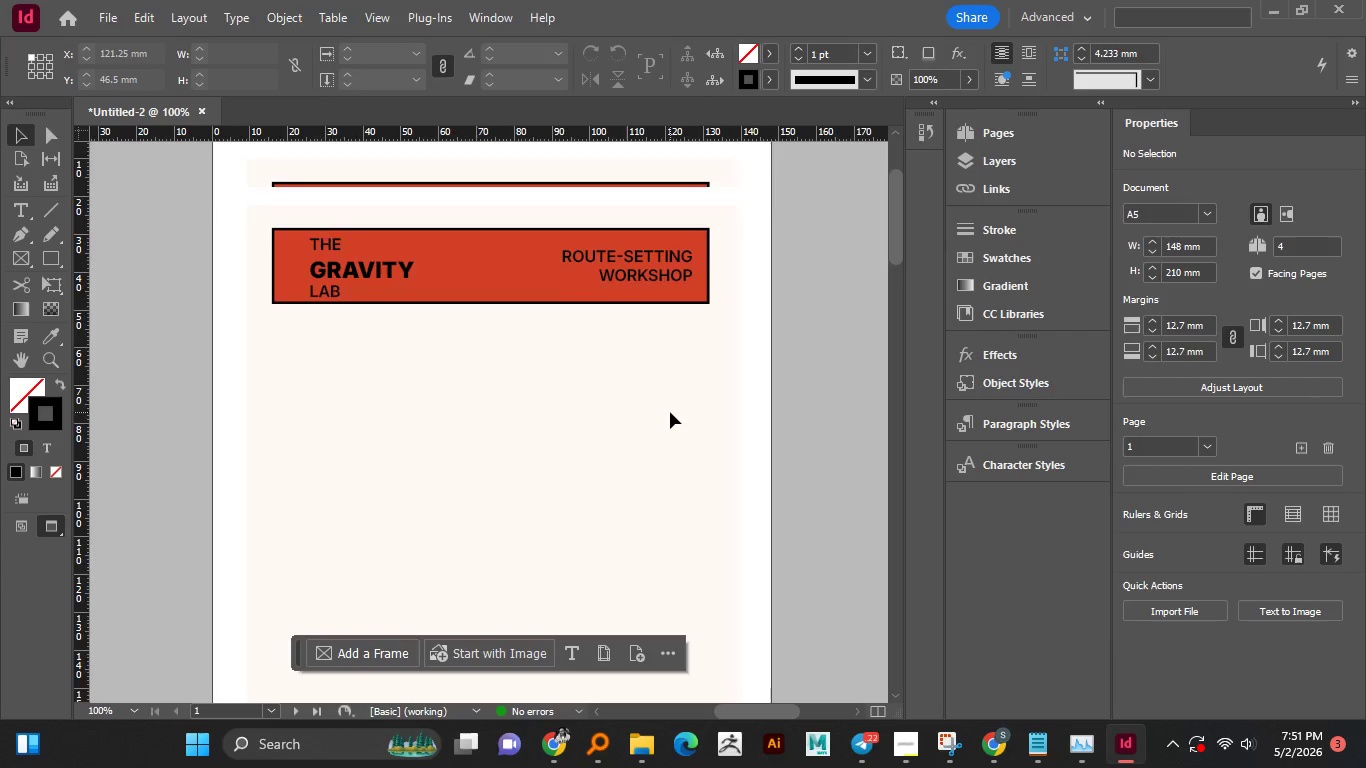 
scroll: coordinate [670, 412], scroll_direction: up, amount: 2.0
 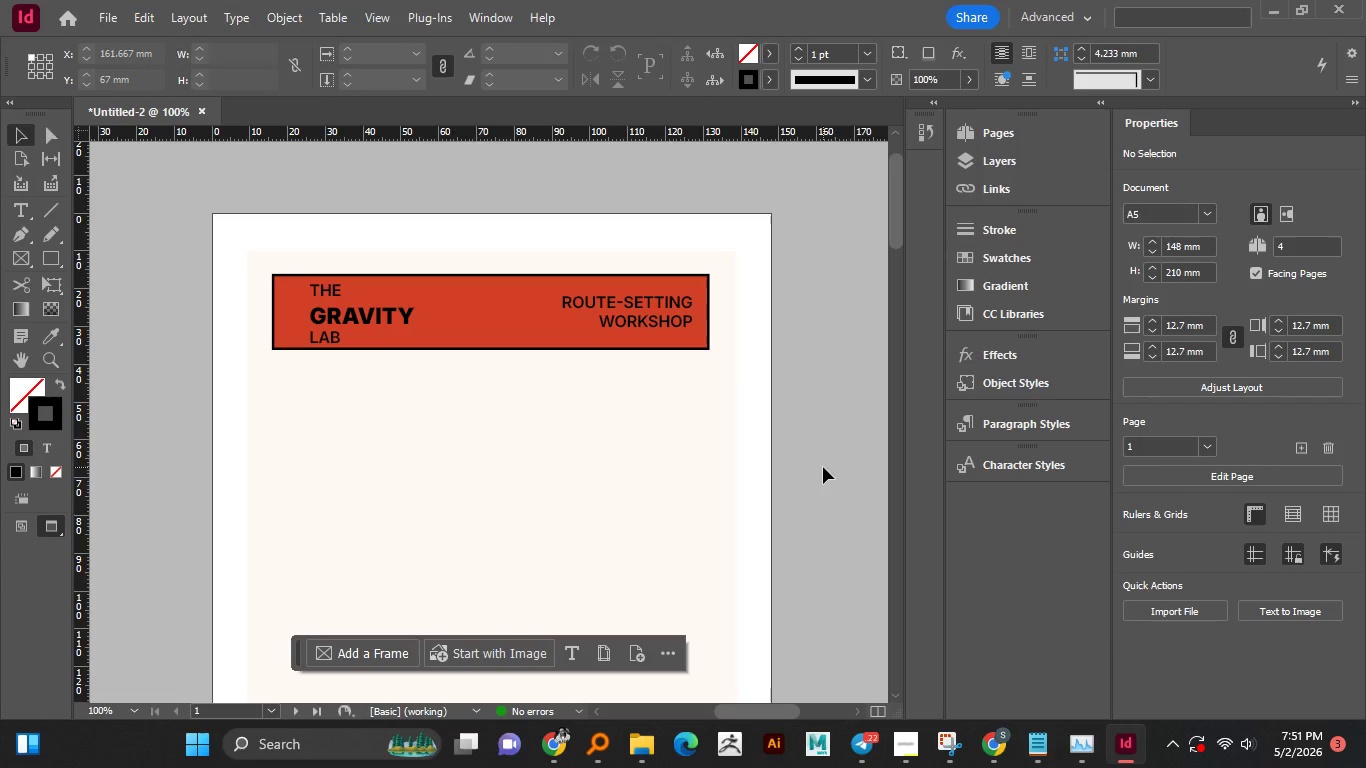 
wait(12.27)
 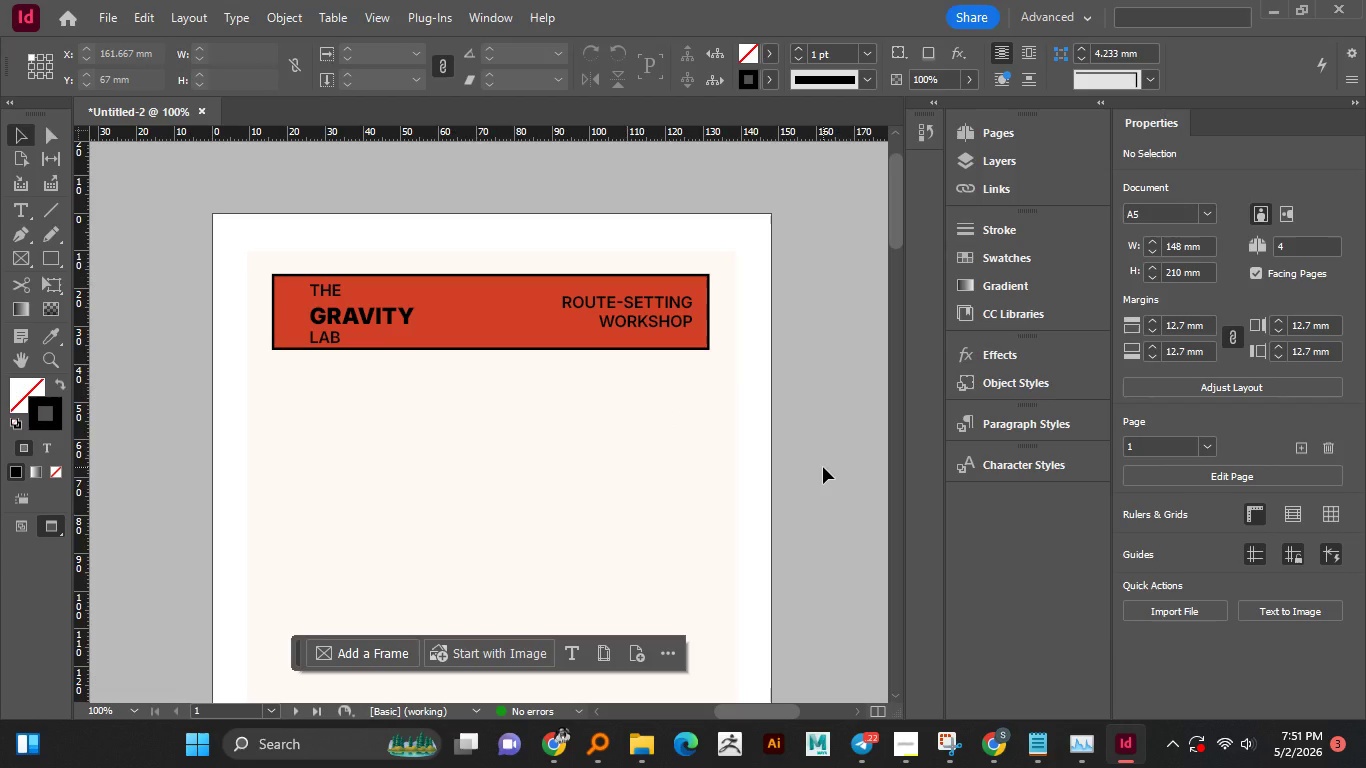 
scroll: coordinate [523, 367], scroll_direction: down, amount: 2.0
 